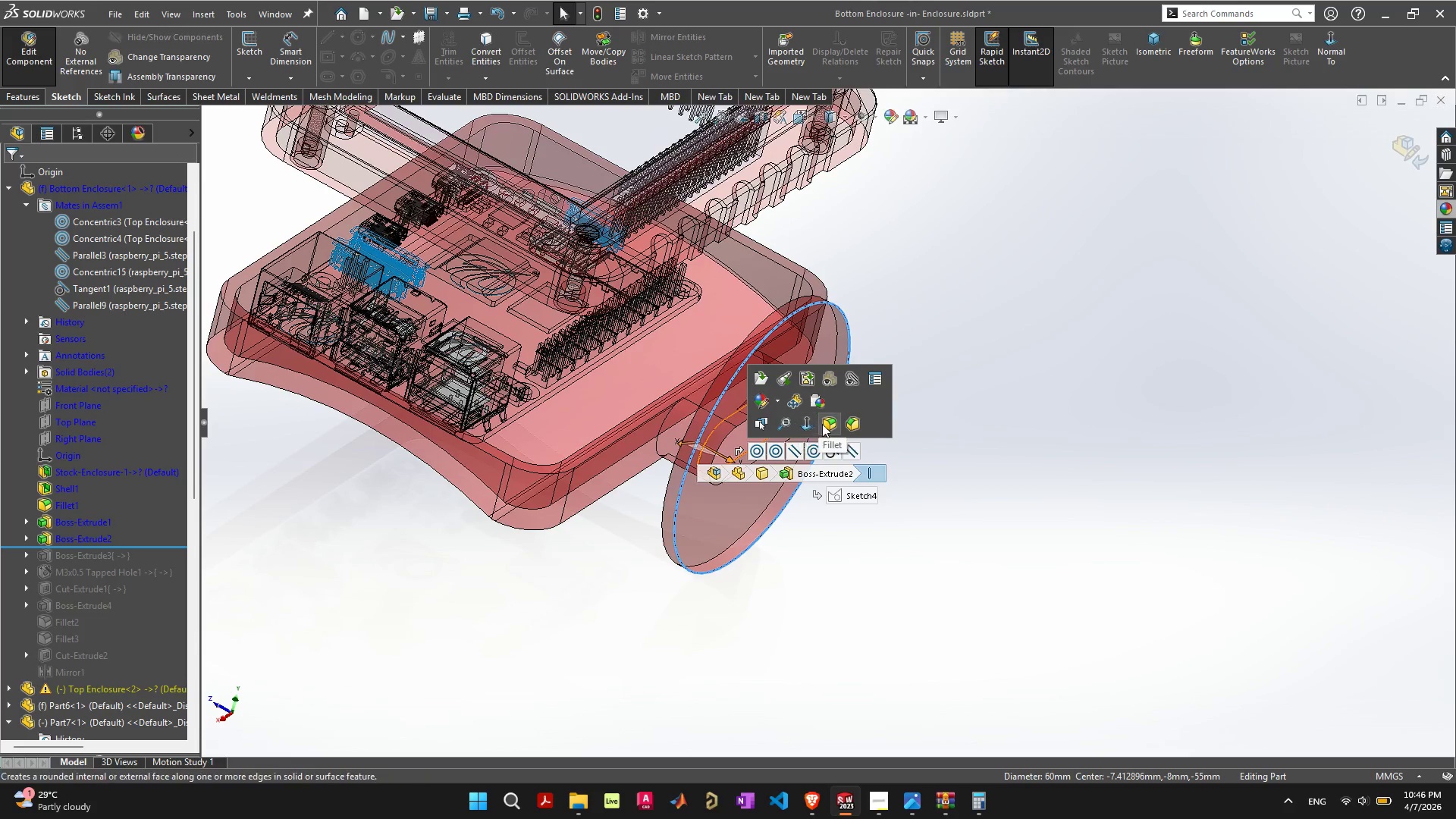 
left_click([826, 424])
 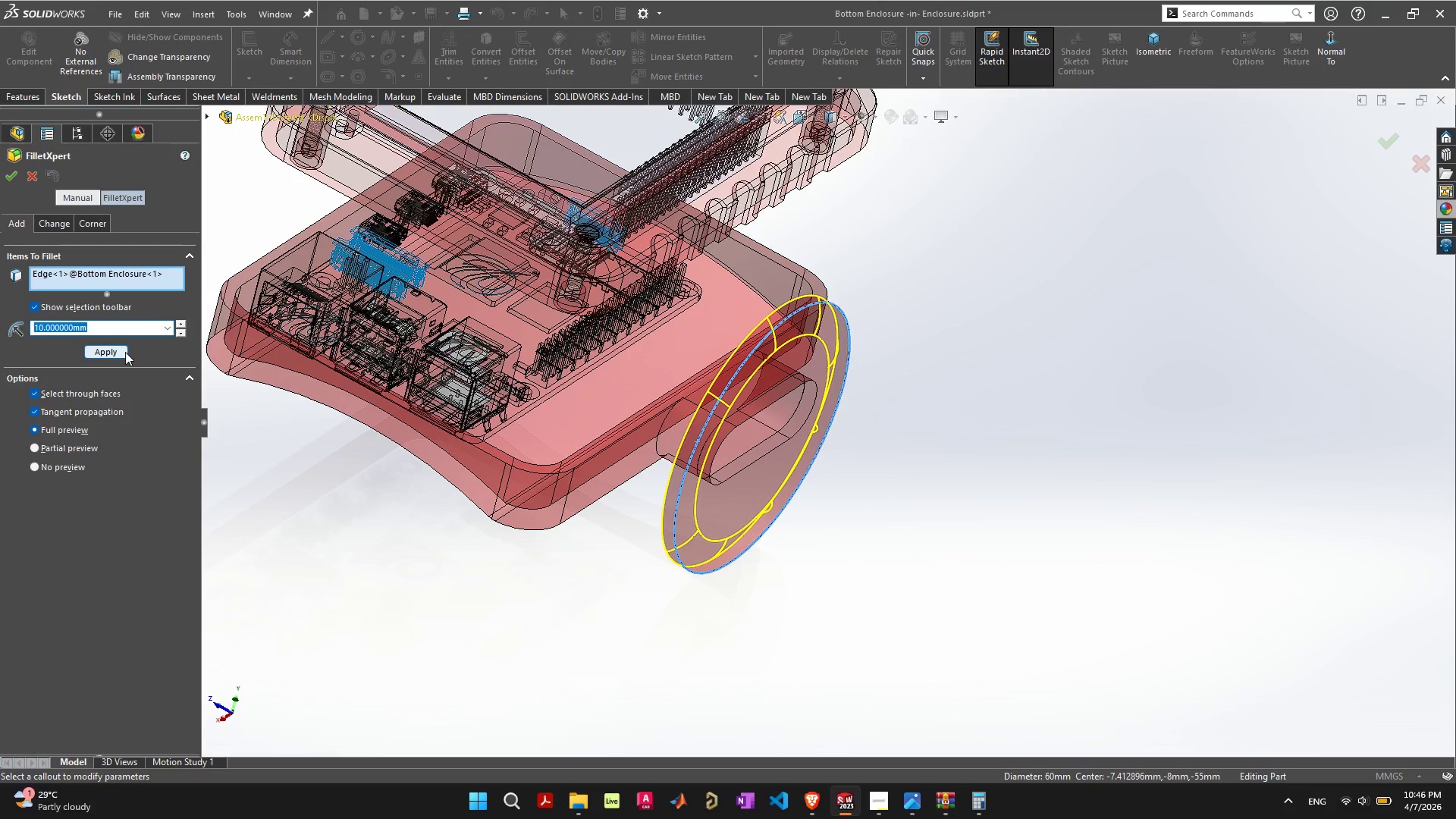 
left_click([94, 352])
 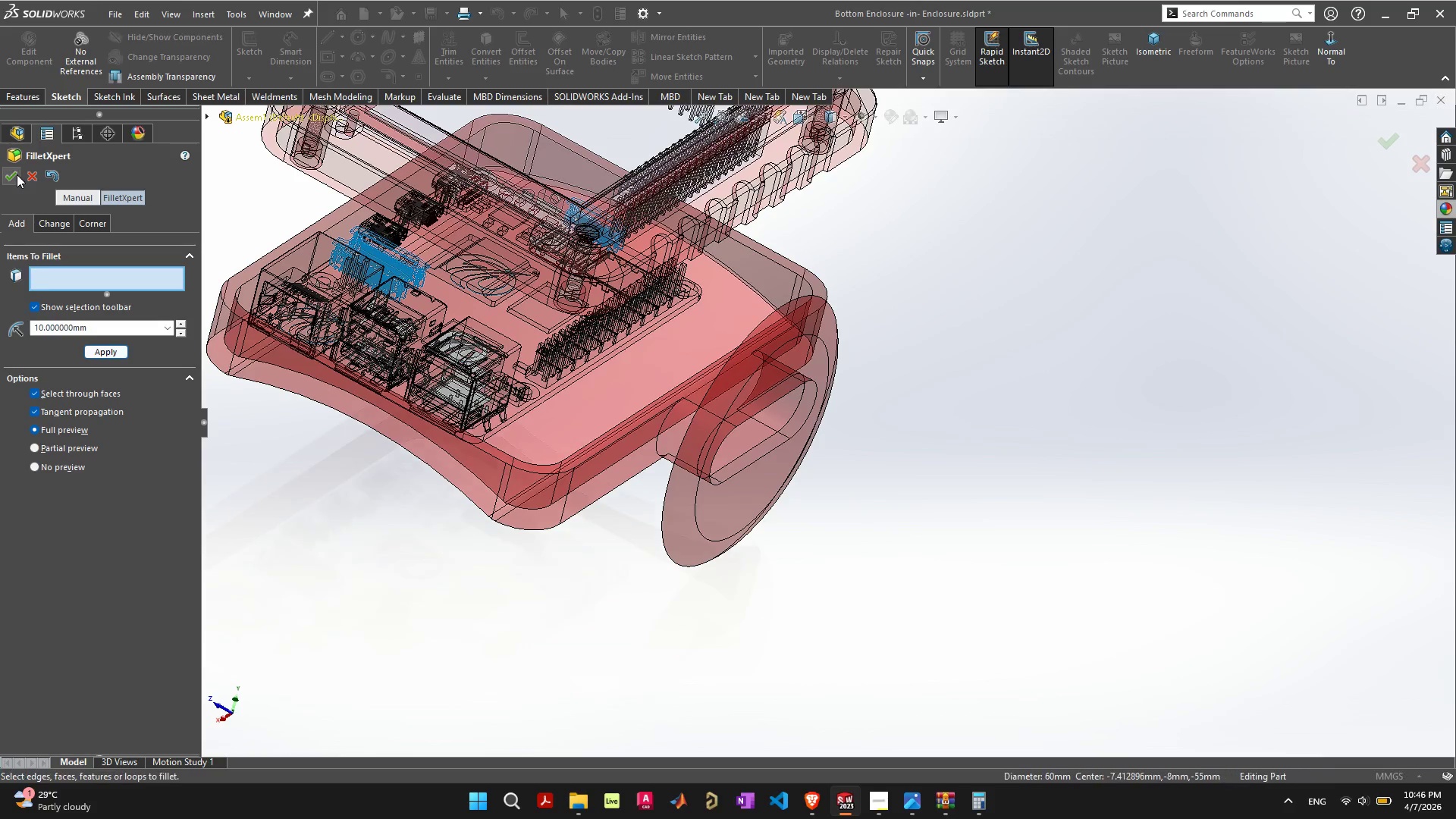 
left_click([14, 174])
 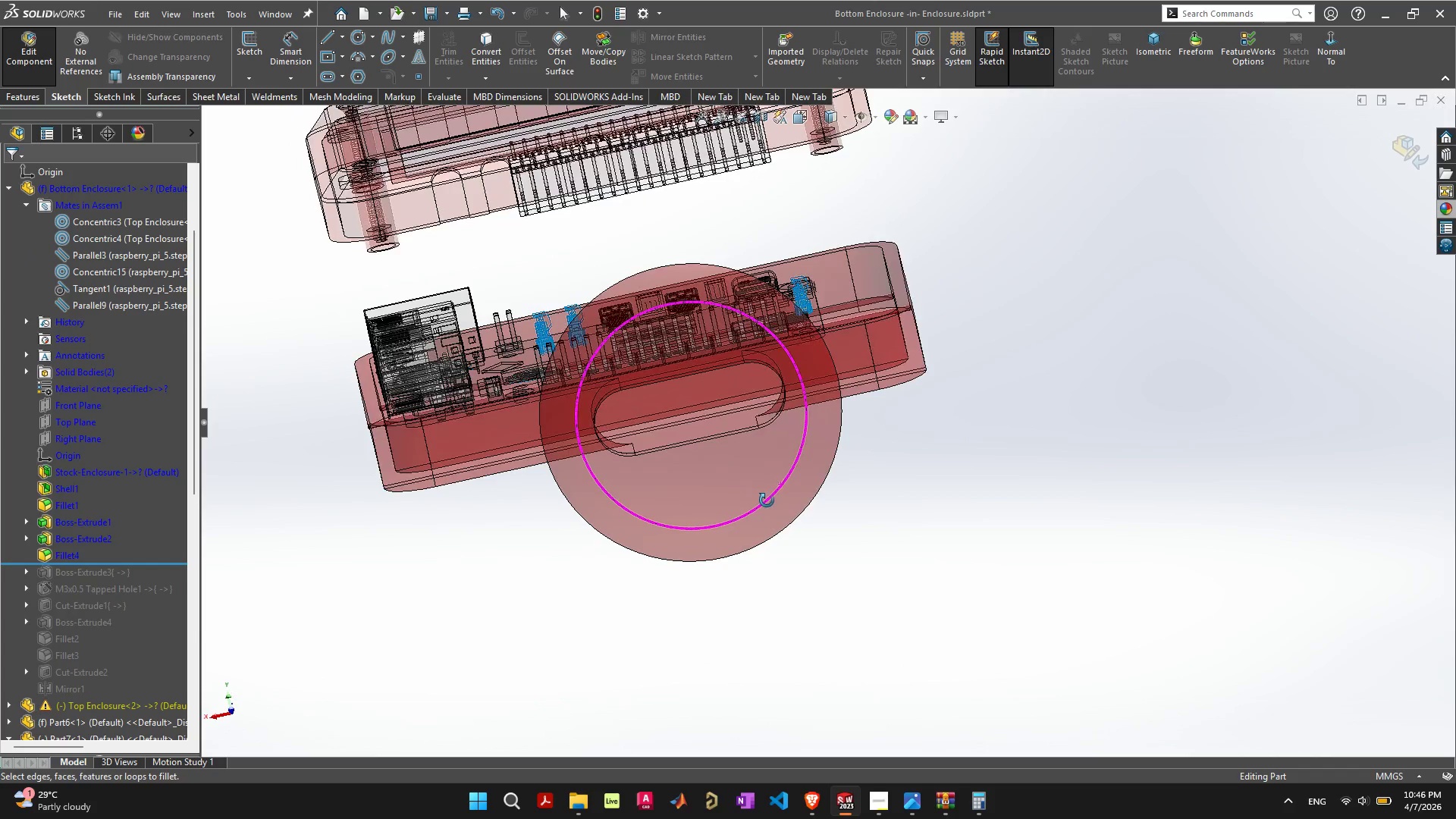 
wait(9.03)
 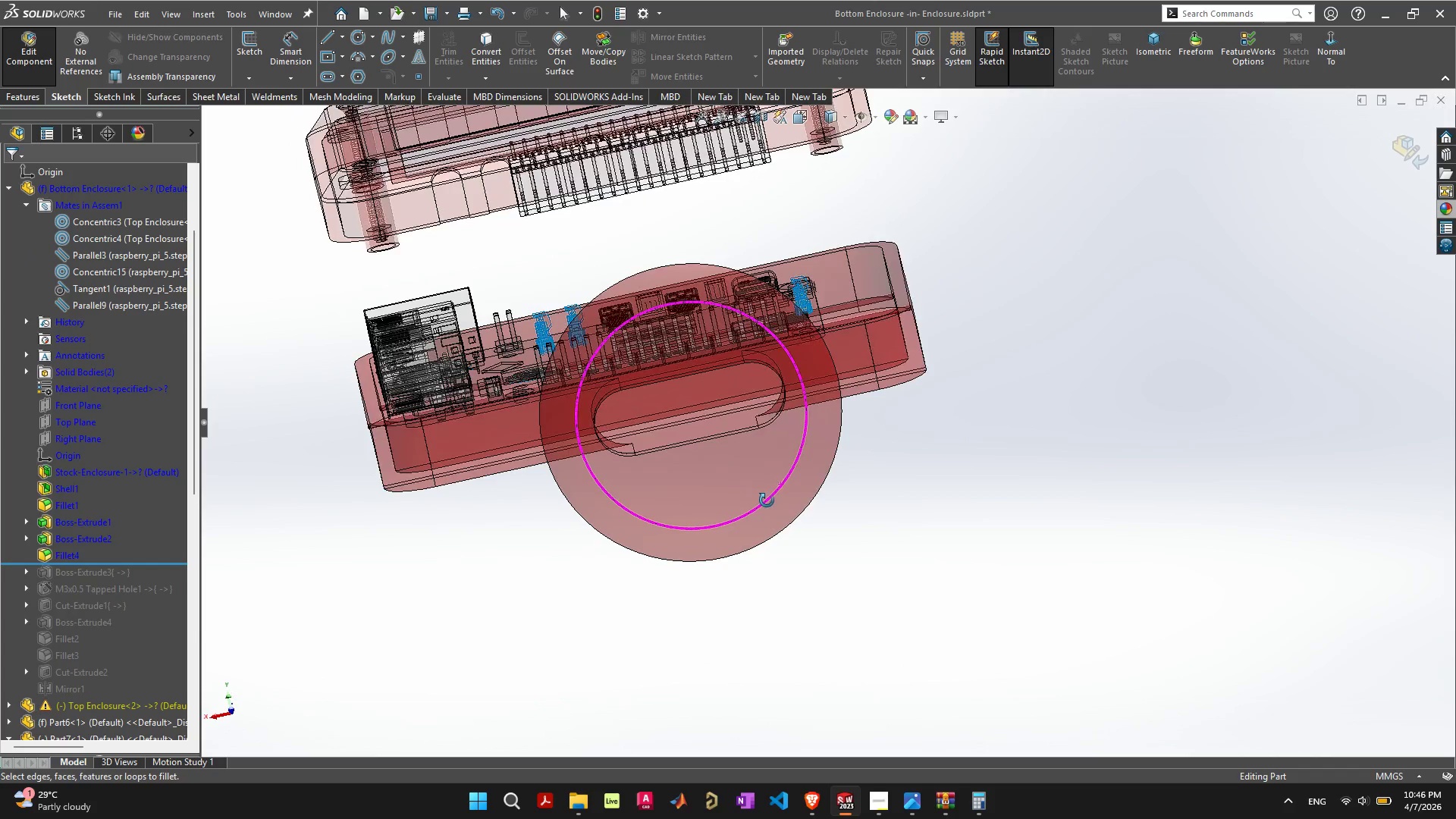 
left_click([745, 558])
 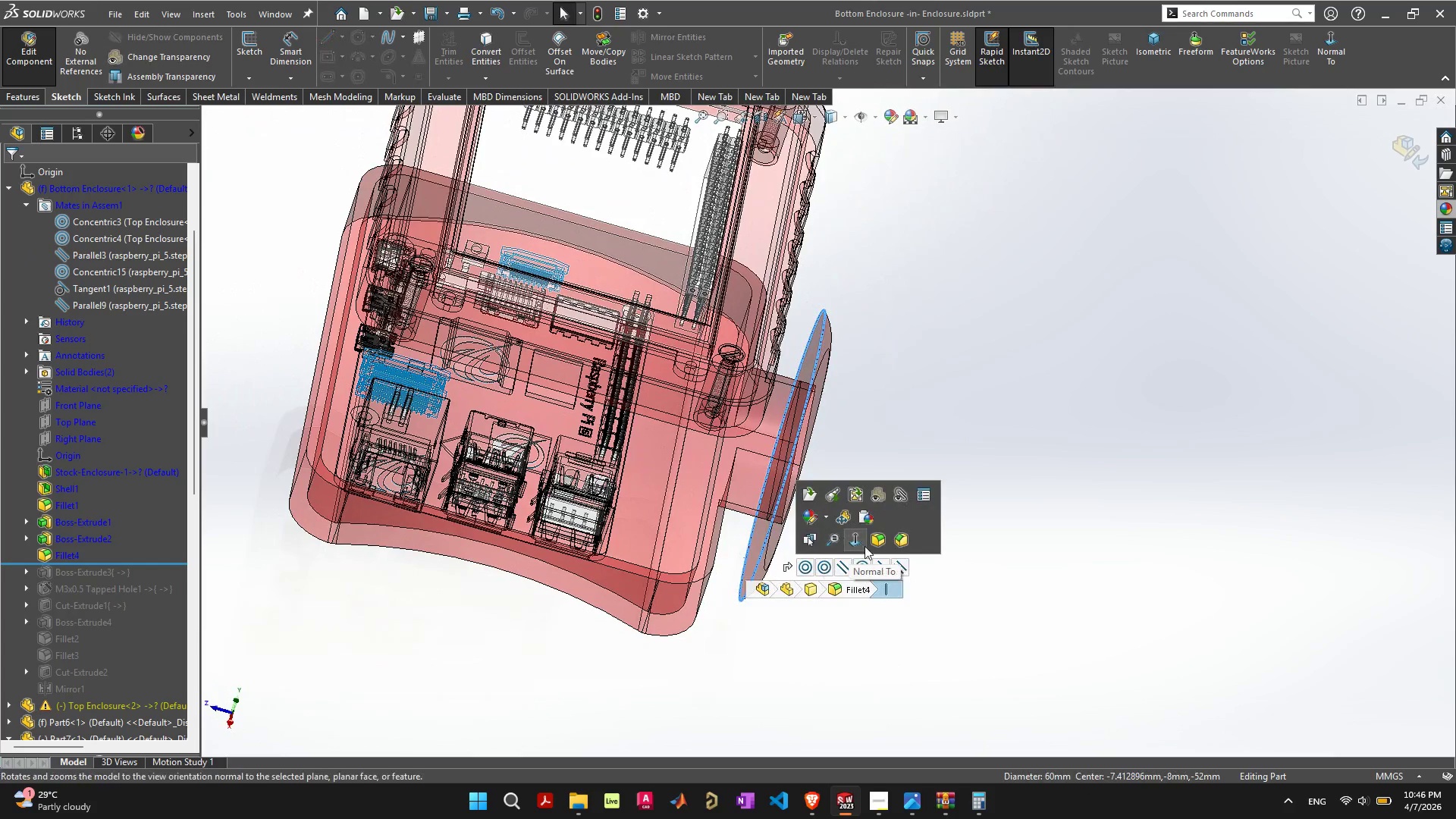 
left_click([875, 542])
 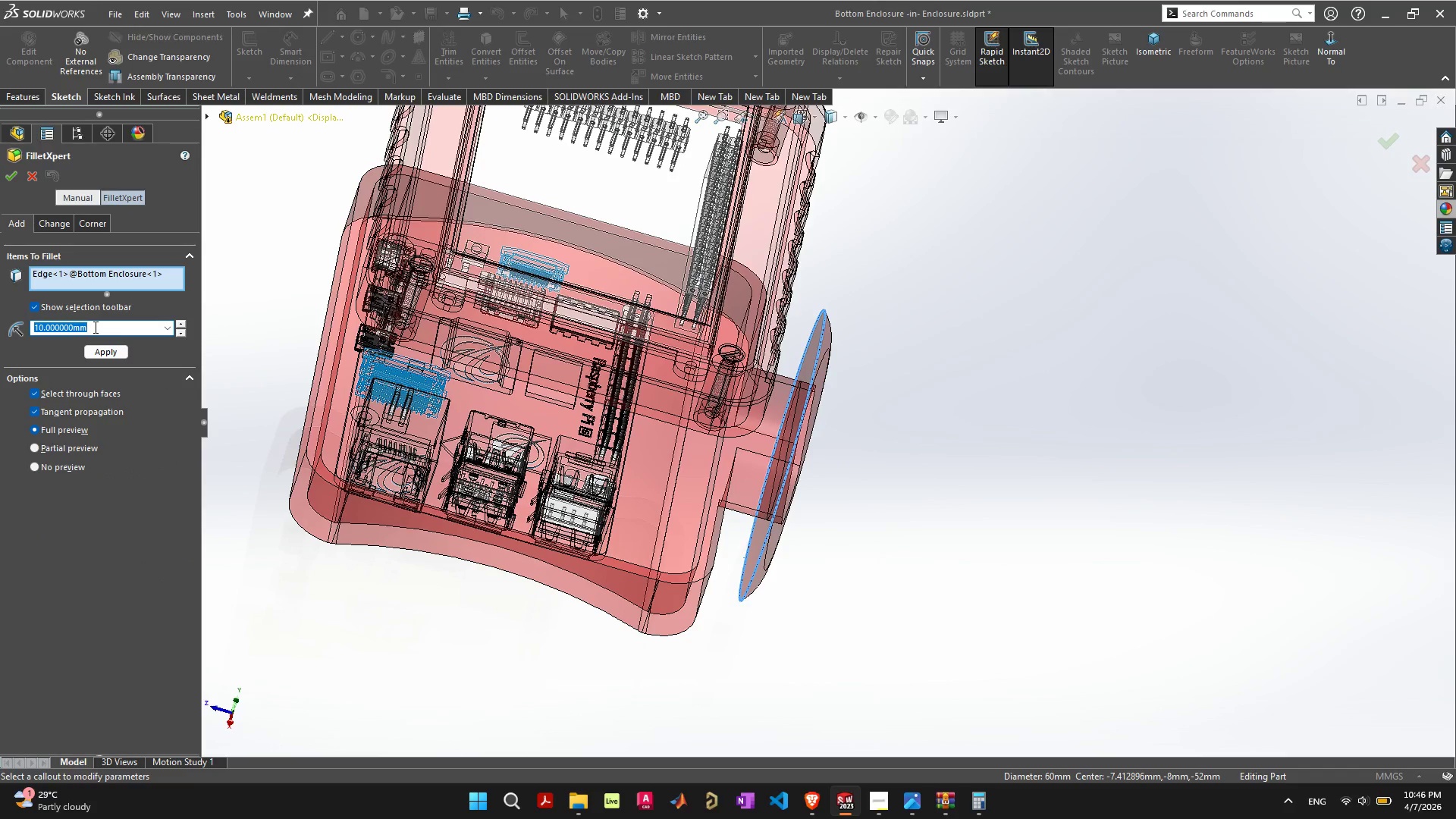 
wait(5.09)
 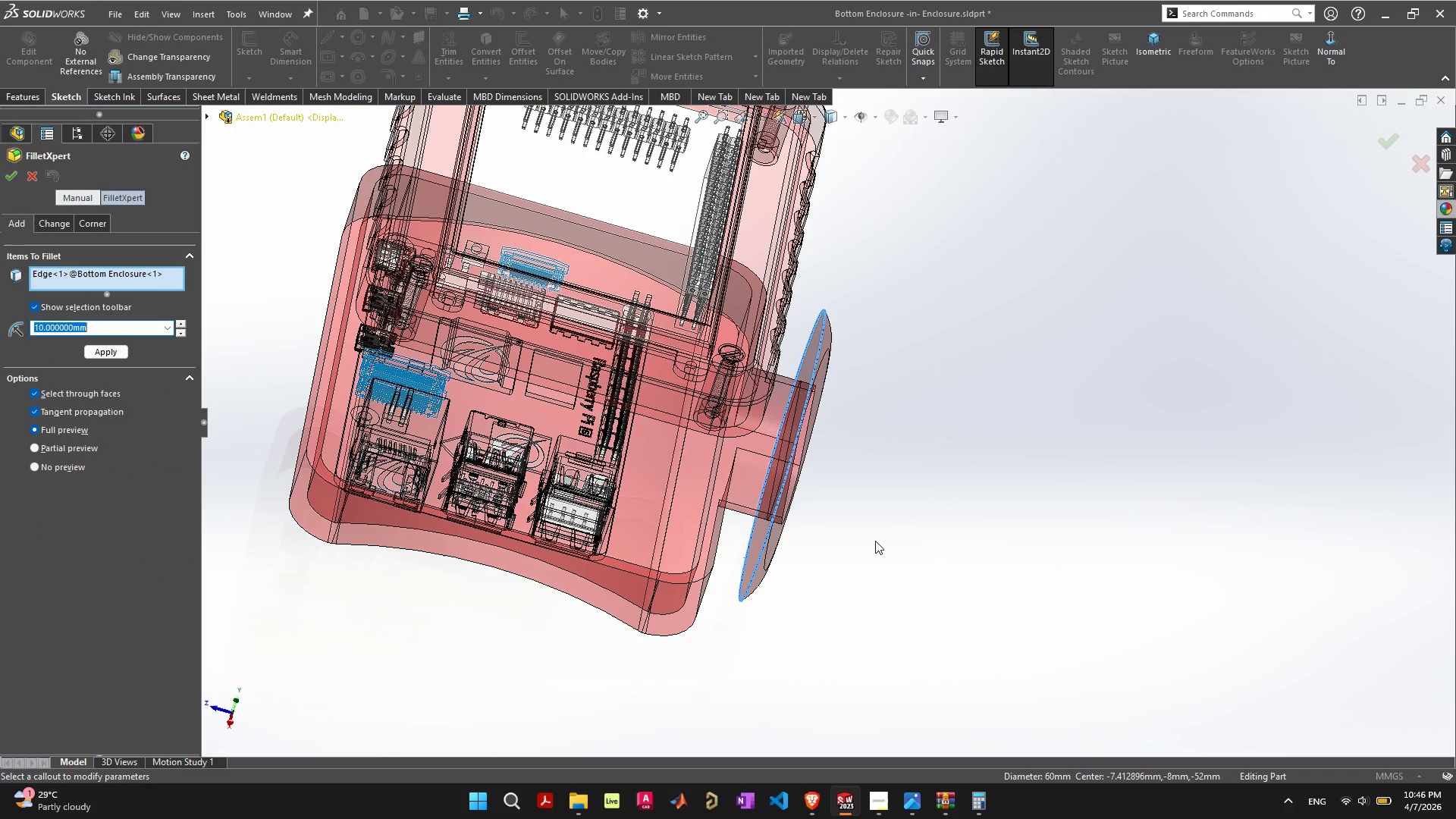 
key(1)
 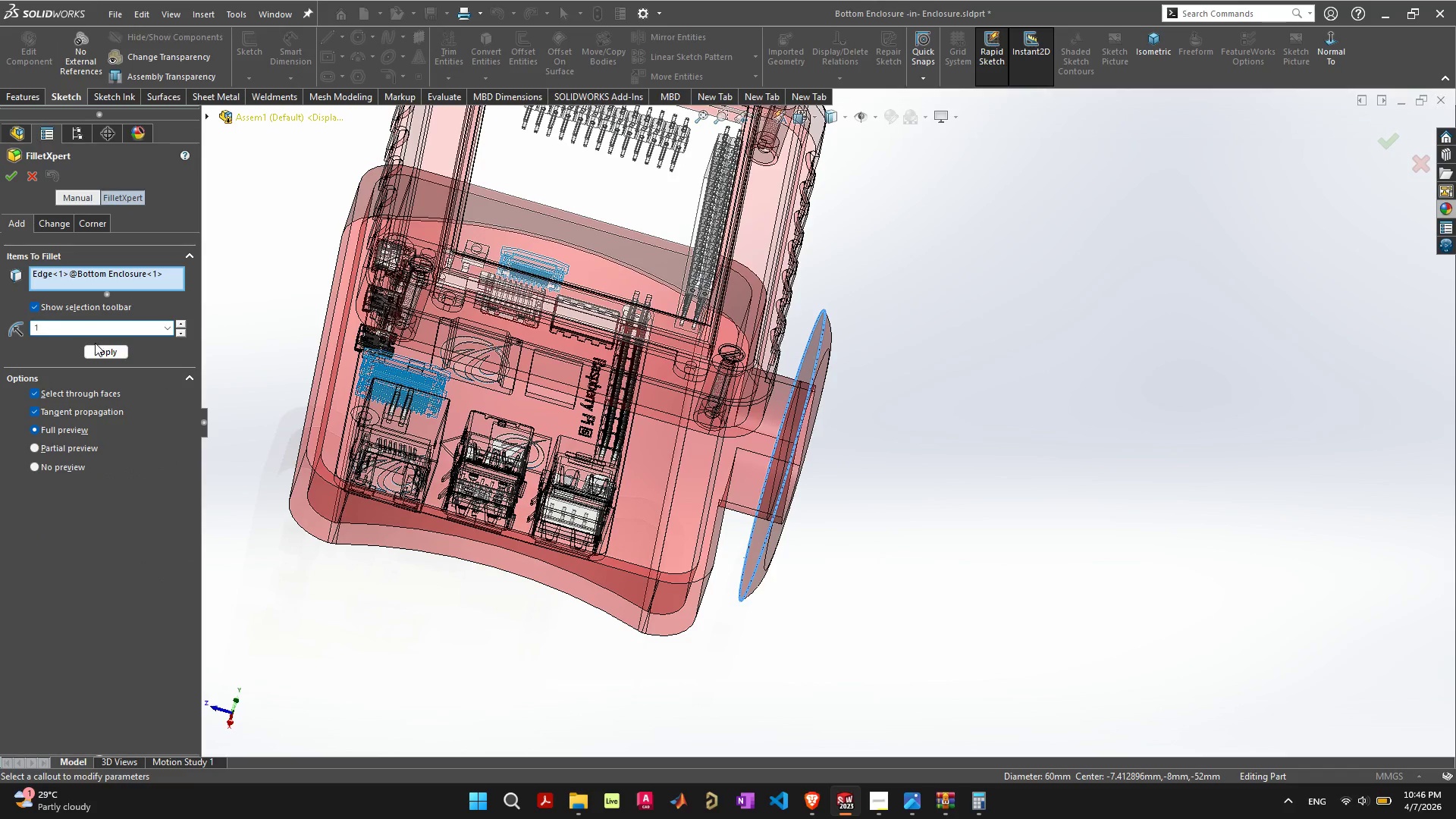 
key(Enter)
 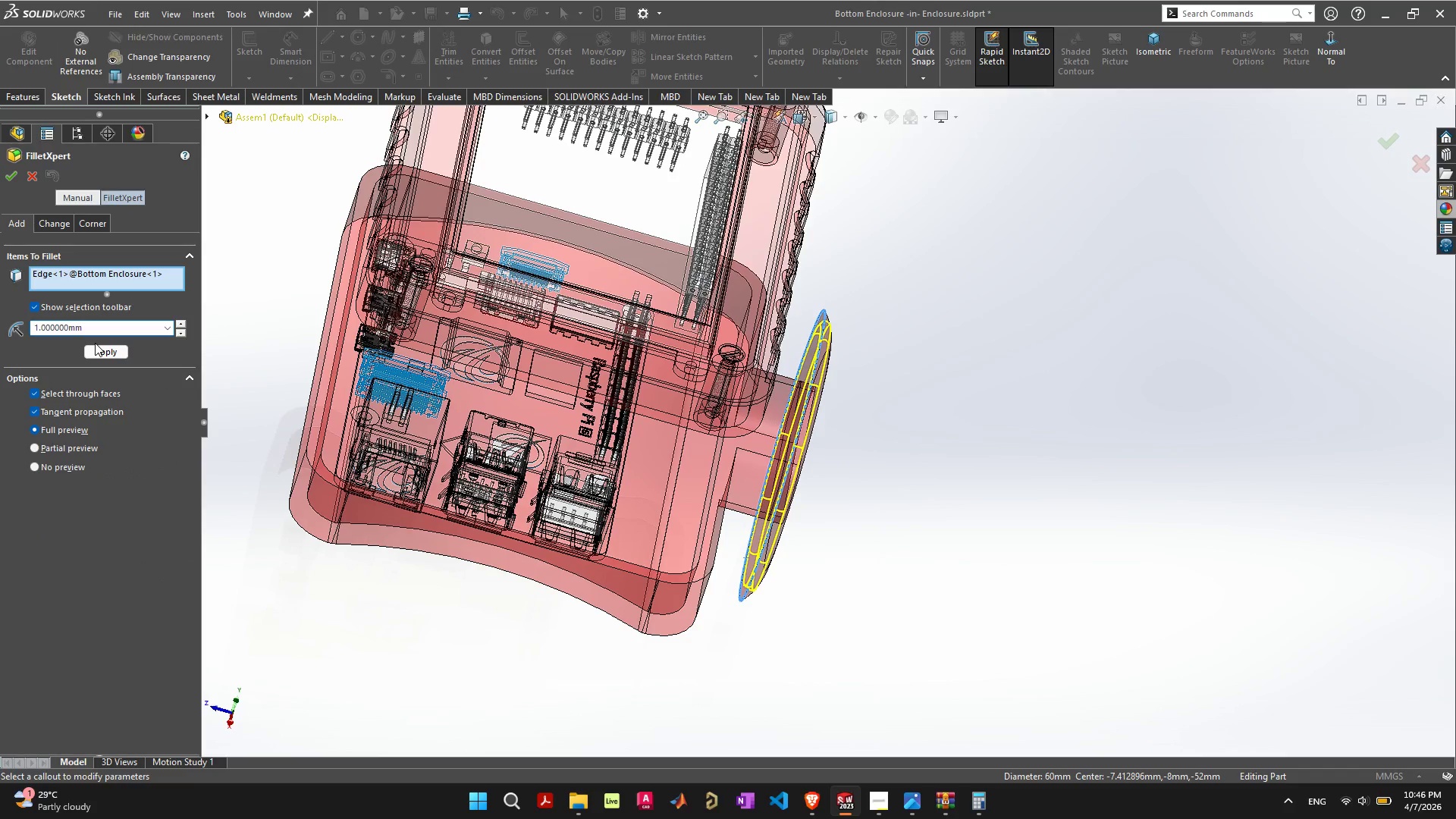 
key(Enter)
 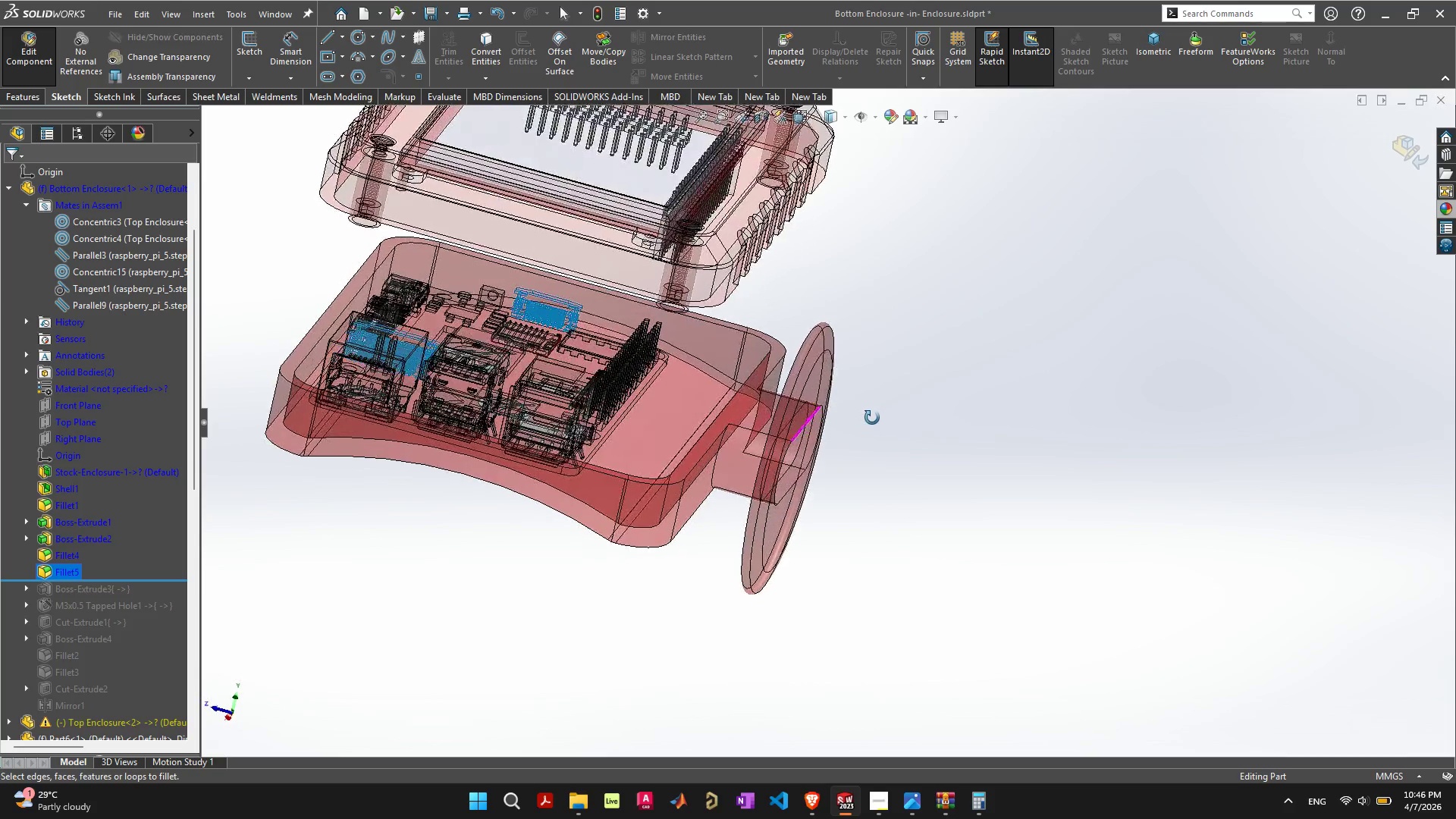 
wait(18.45)
 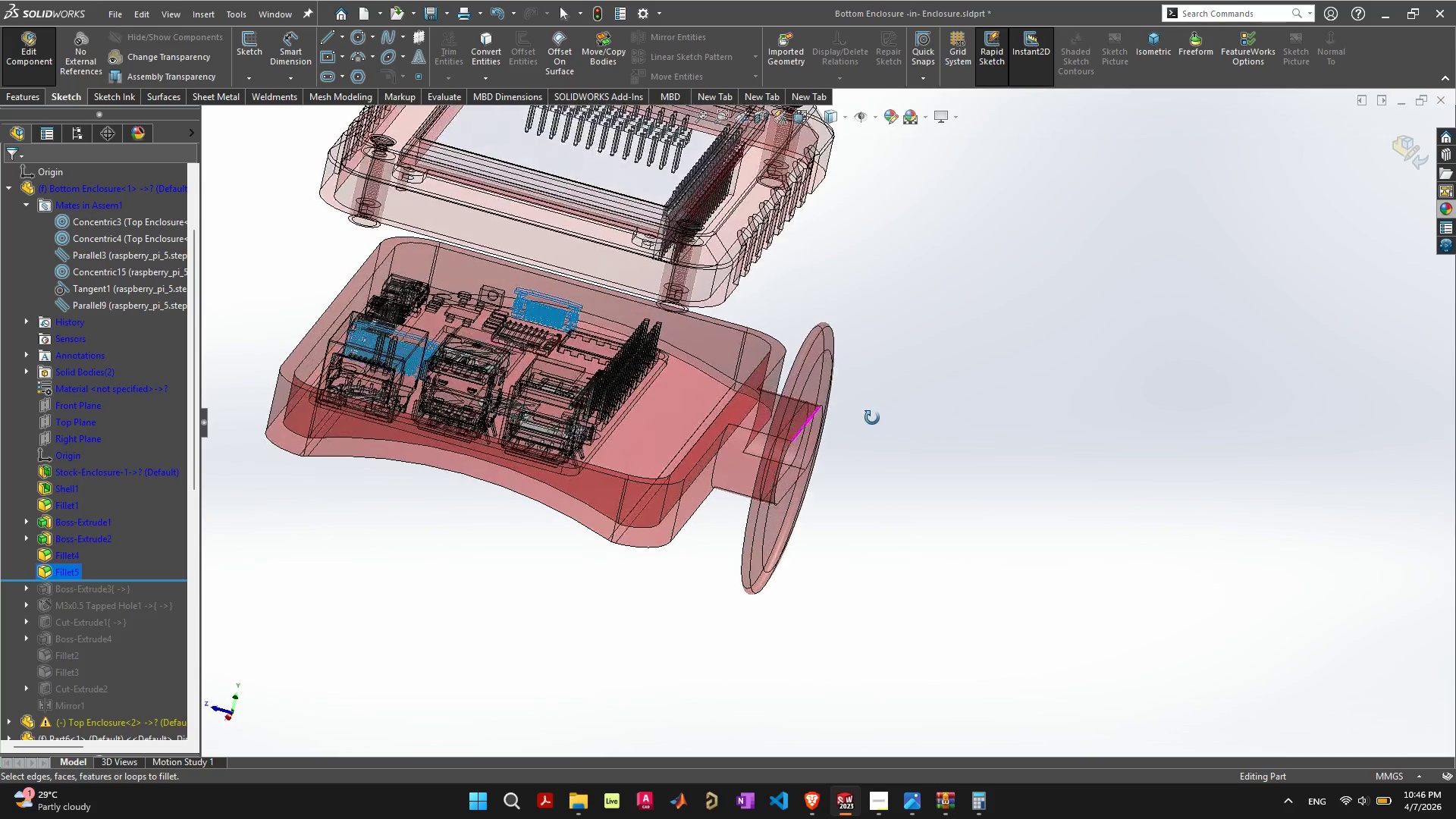 
left_click([769, 479])
 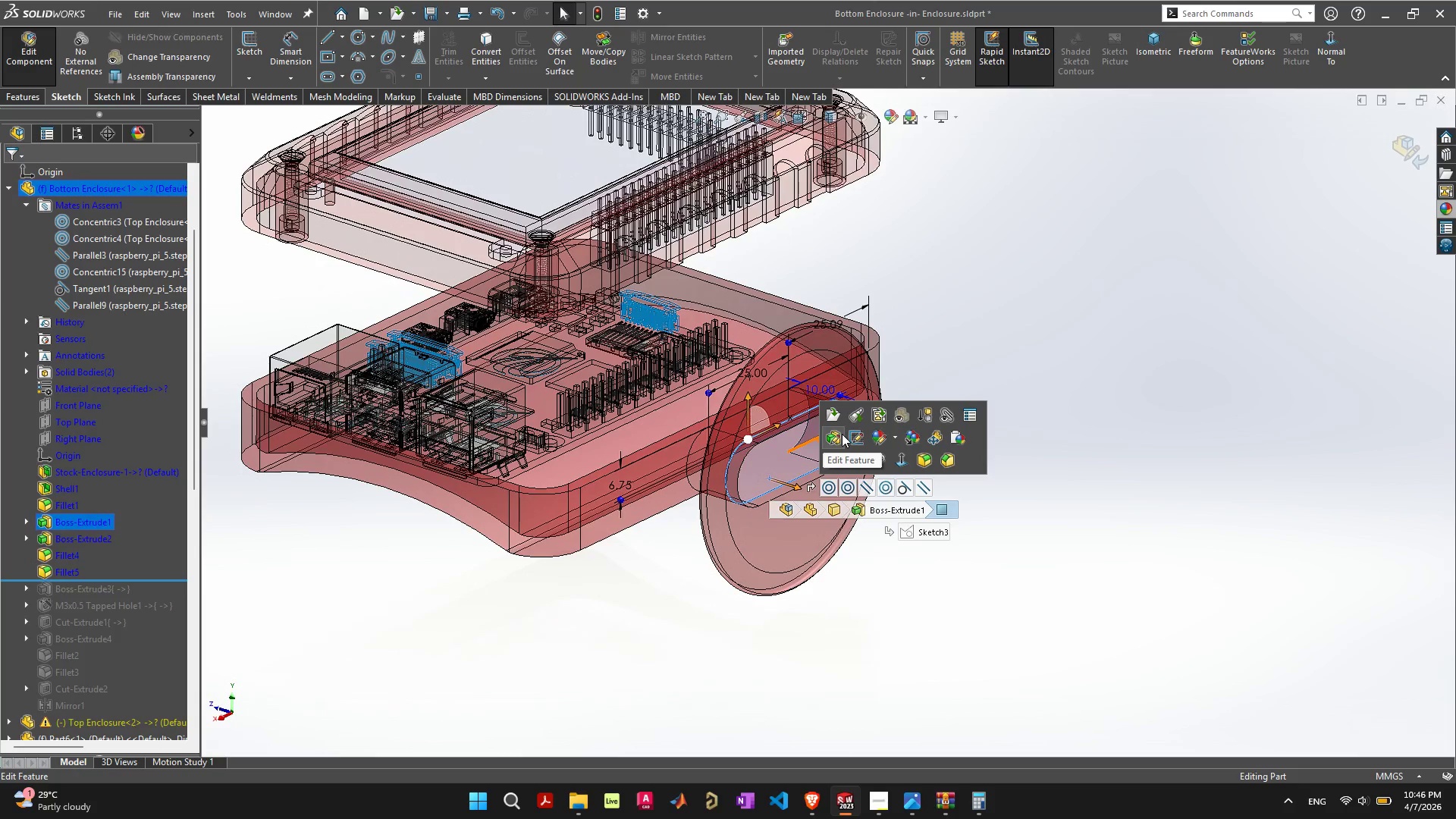 
left_click([839, 436])
 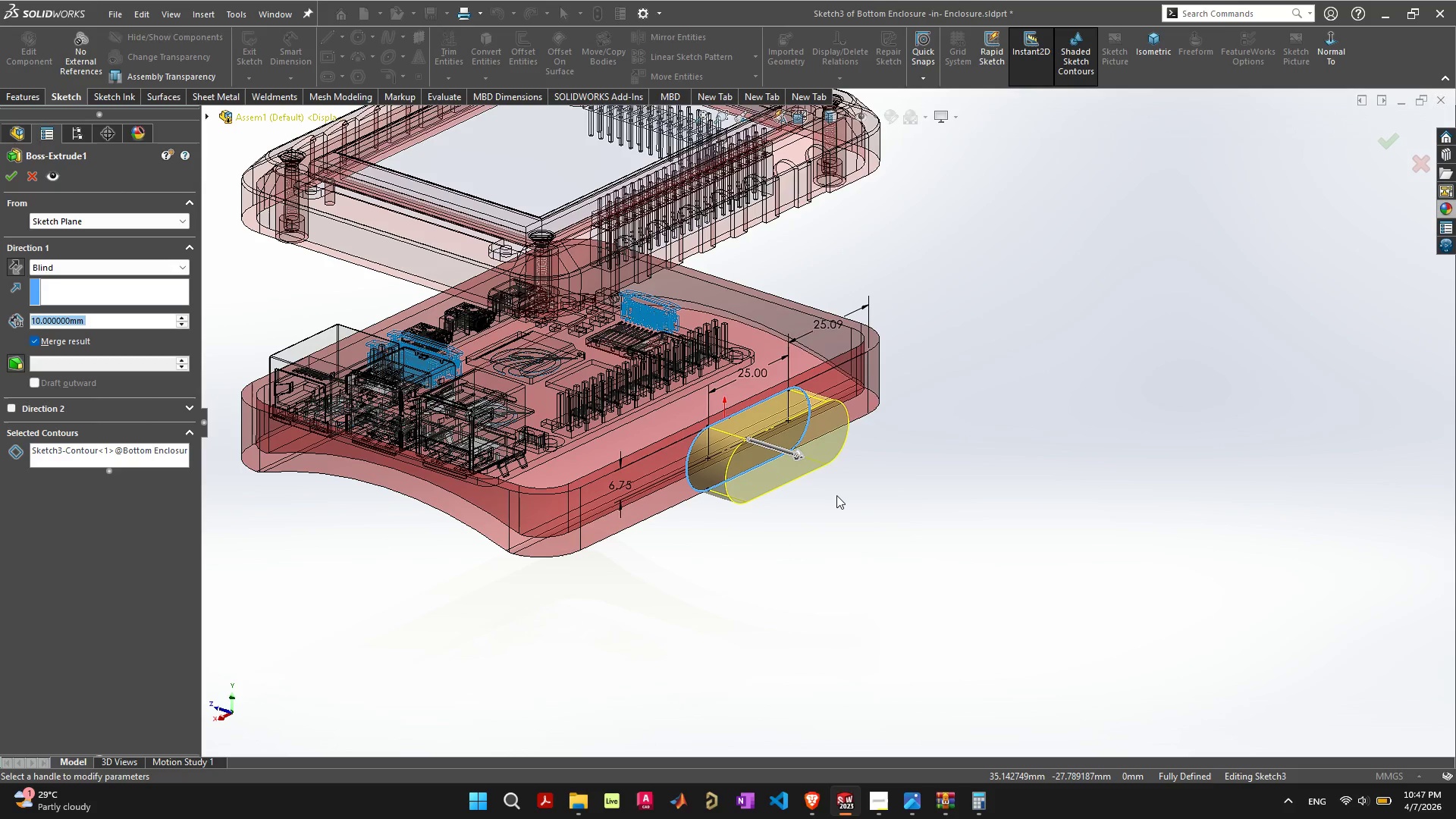 
wait(7.62)
 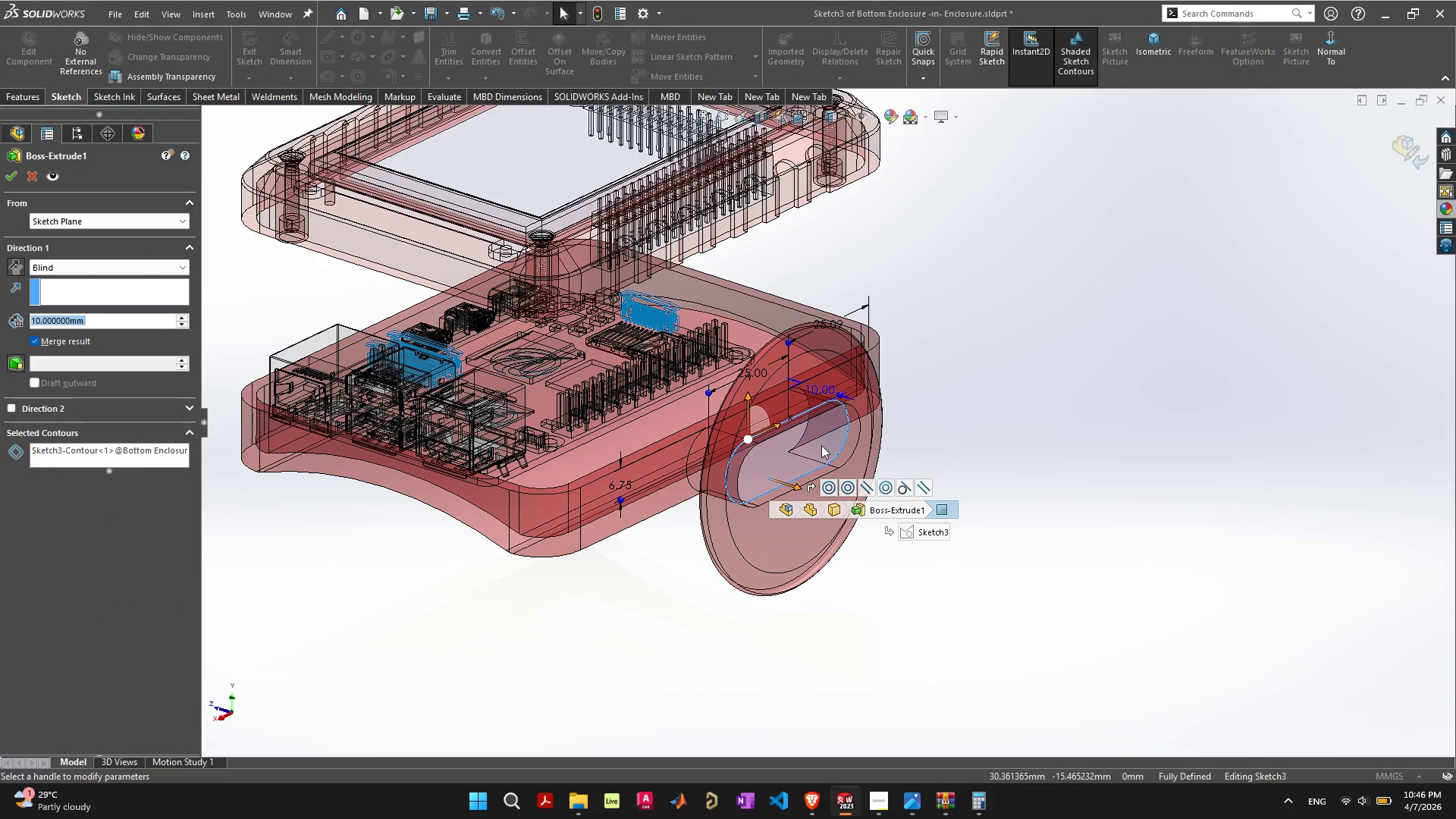 
left_click_drag(start_coordinate=[796, 453], to_coordinate=[784, 446])
 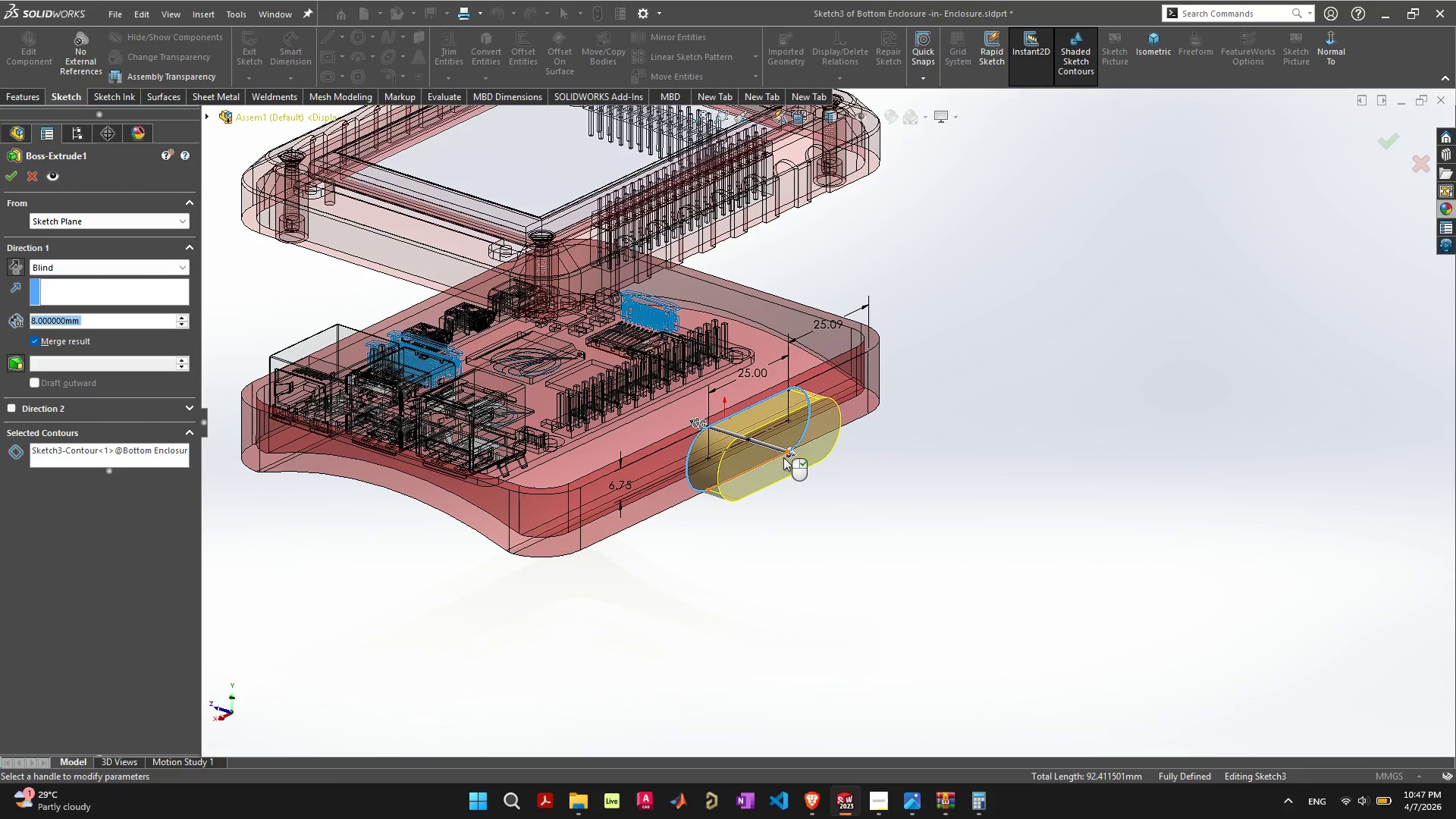 
left_click_drag(start_coordinate=[792, 454], to_coordinate=[776, 445])
 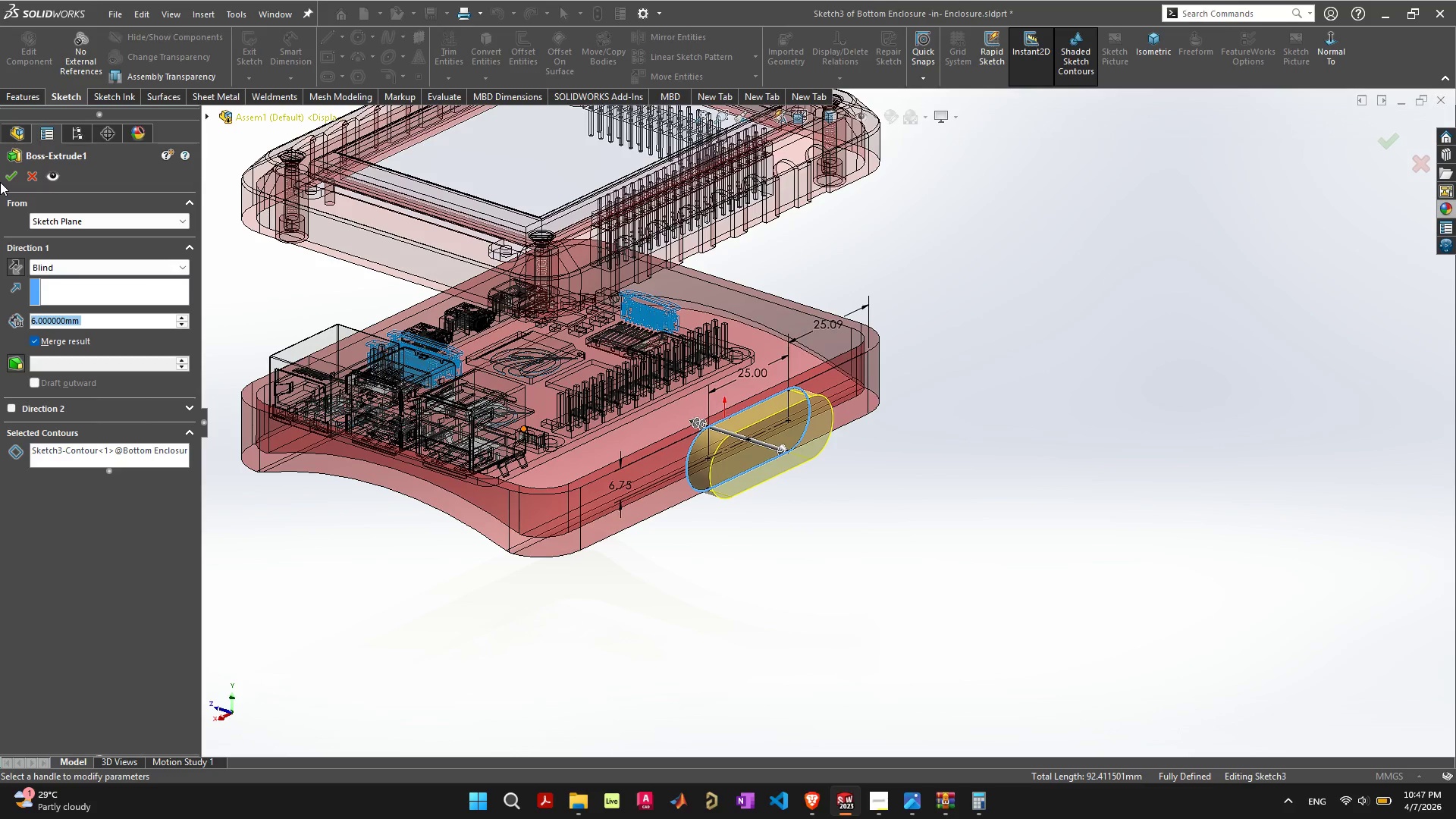 
left_click([8, 176])
 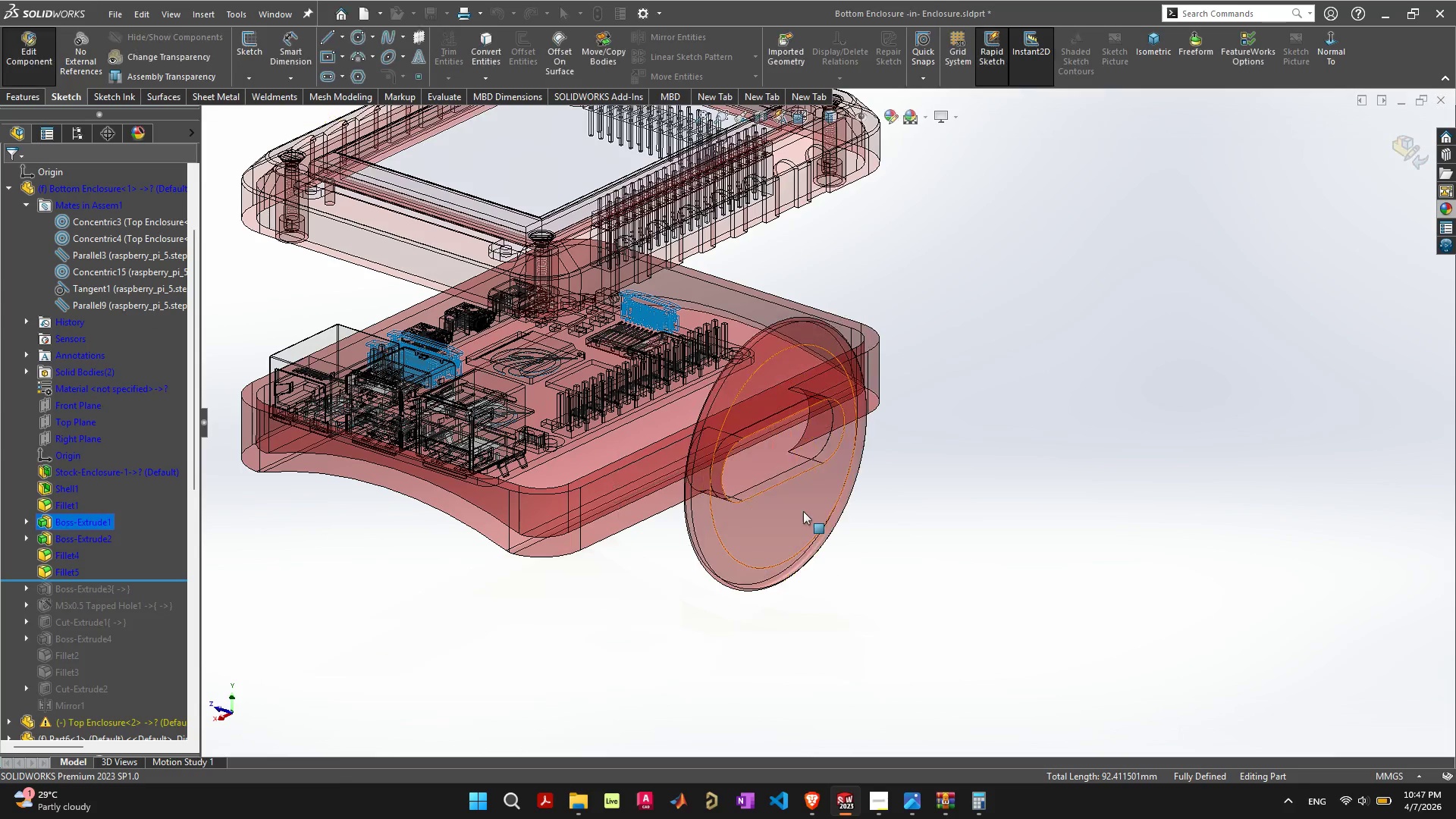 
left_click([783, 563])
 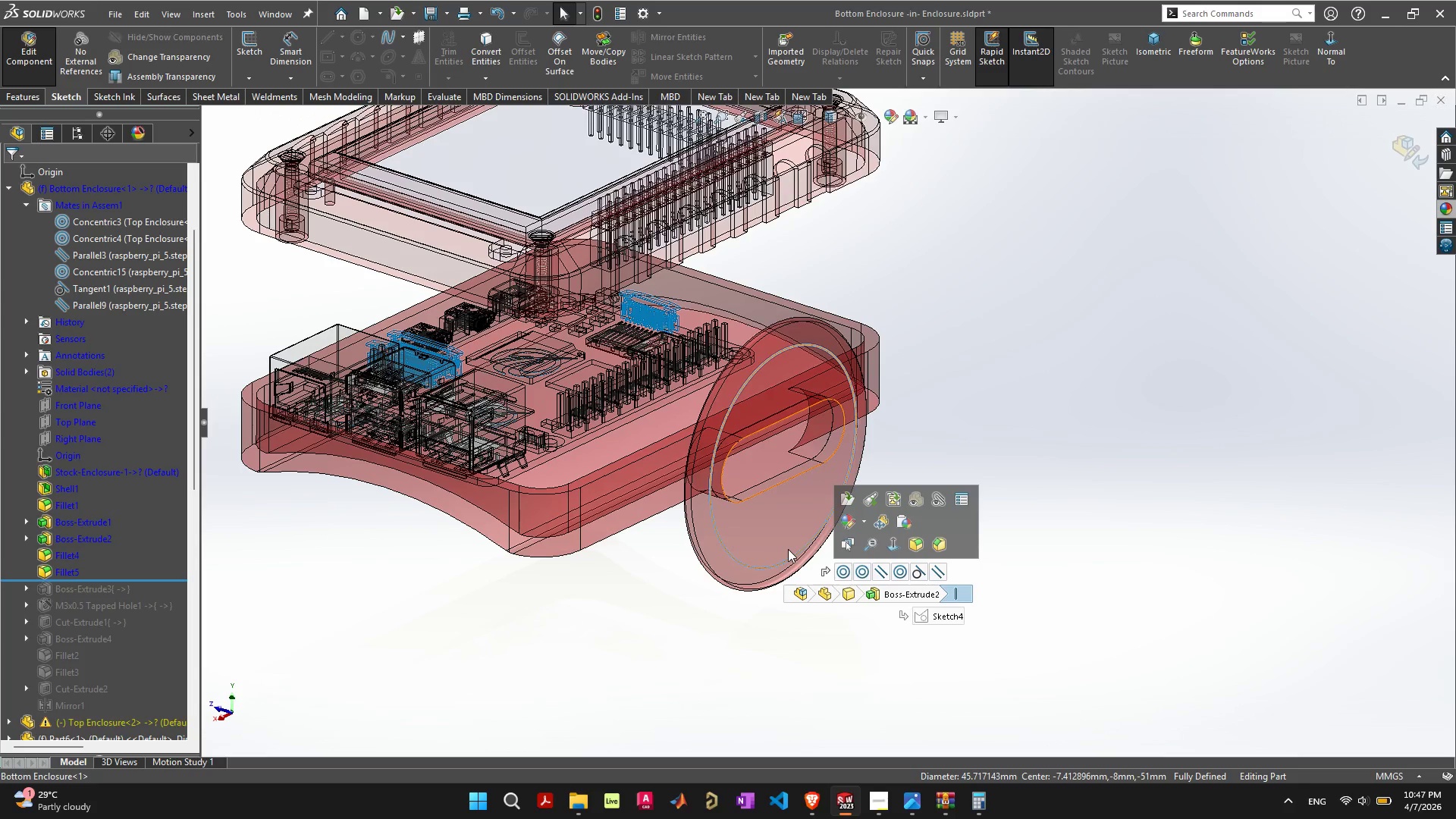 
left_click([788, 549])
 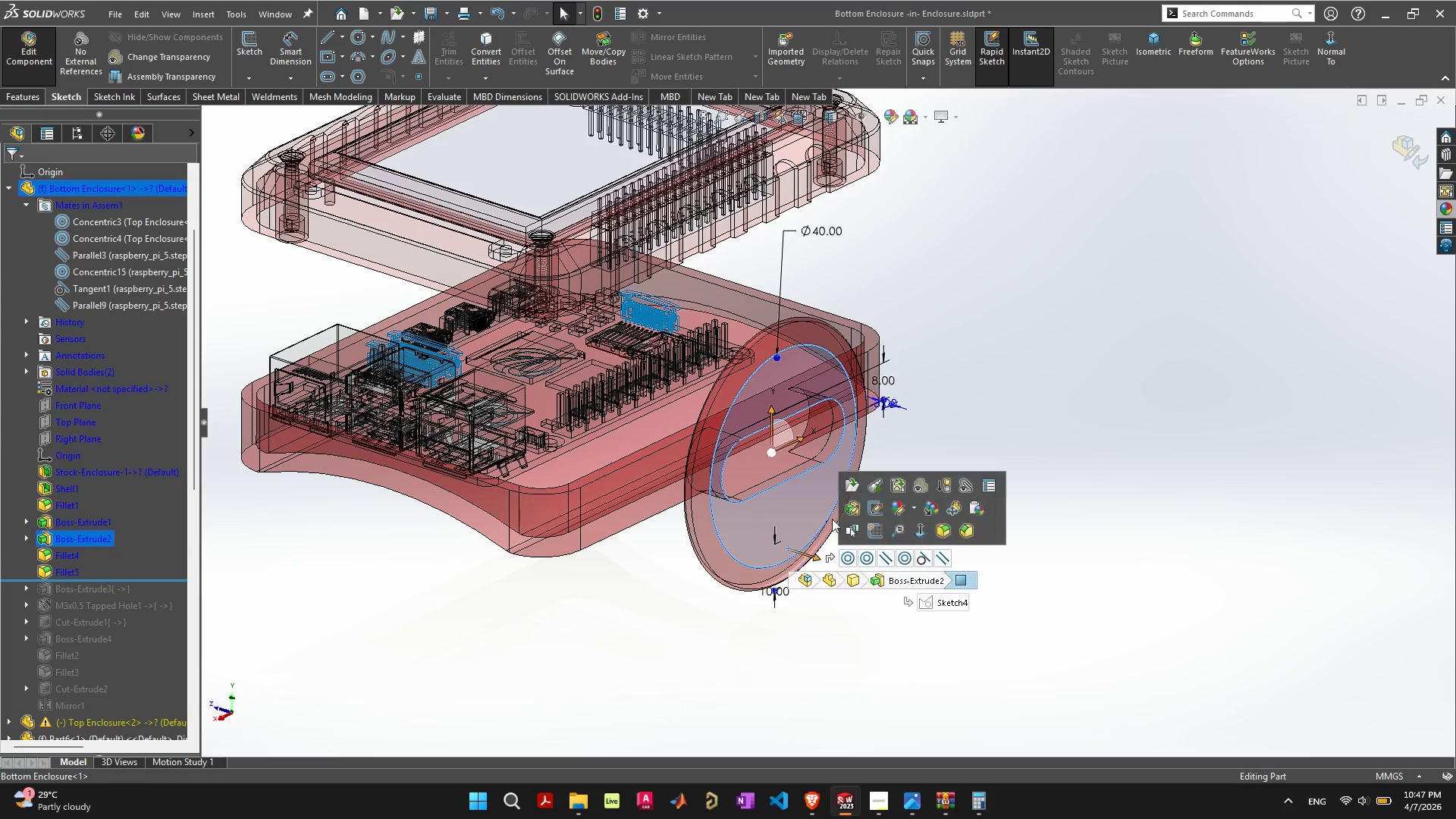 
left_click([852, 504])
 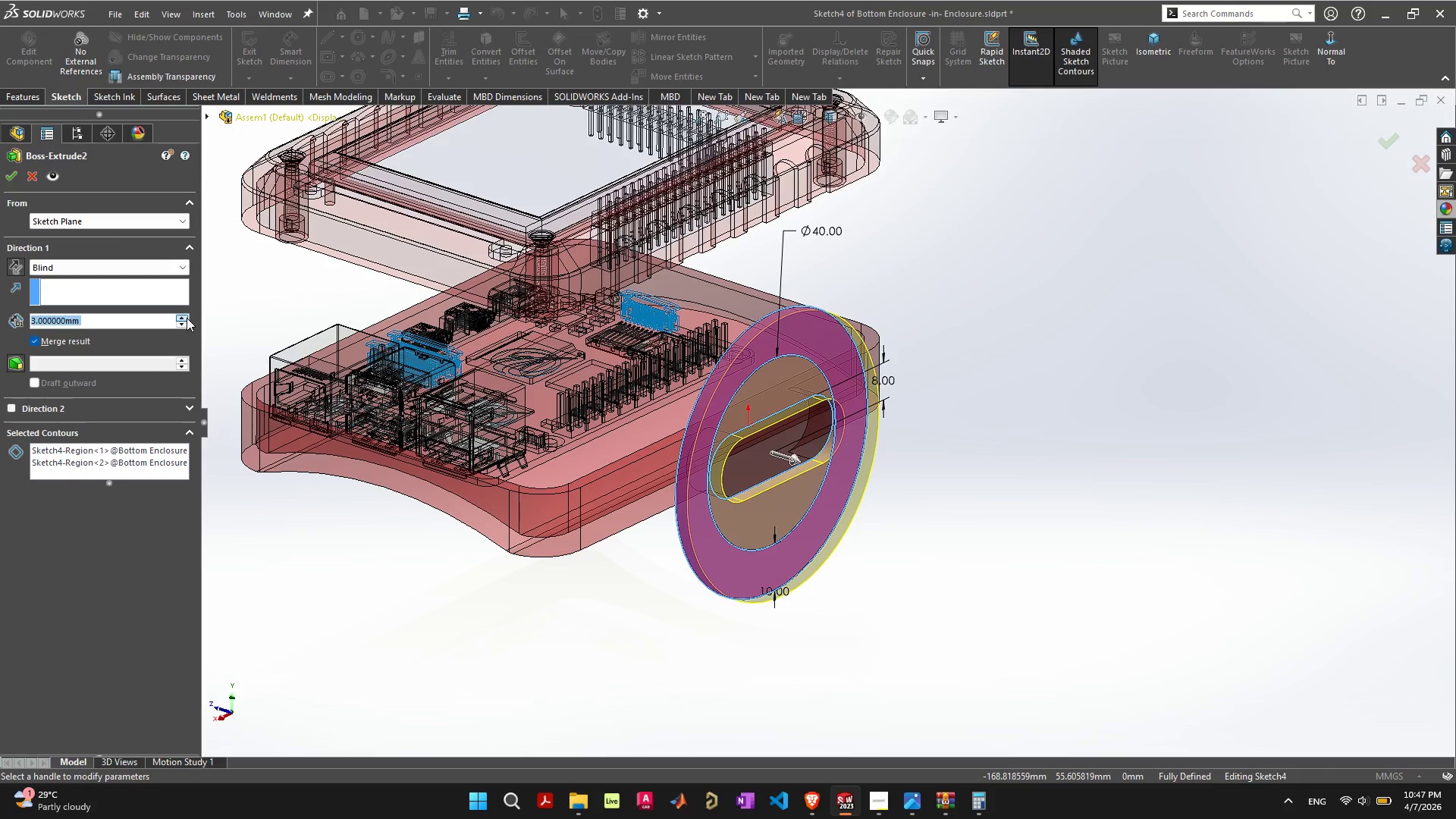 
wait(9.2)
 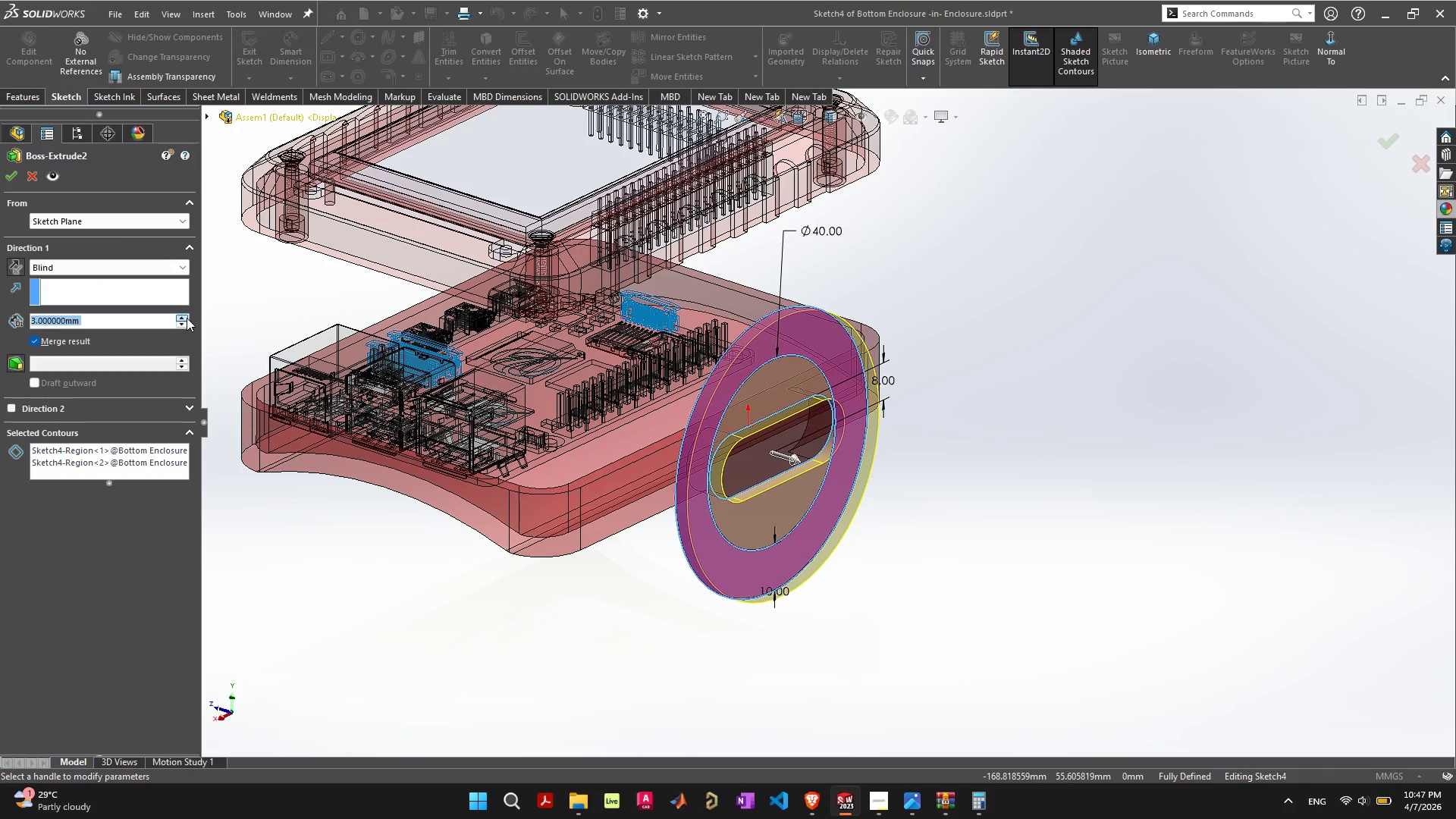 
left_click_drag(start_coordinate=[118, 320], to_coordinate=[0, 318])
 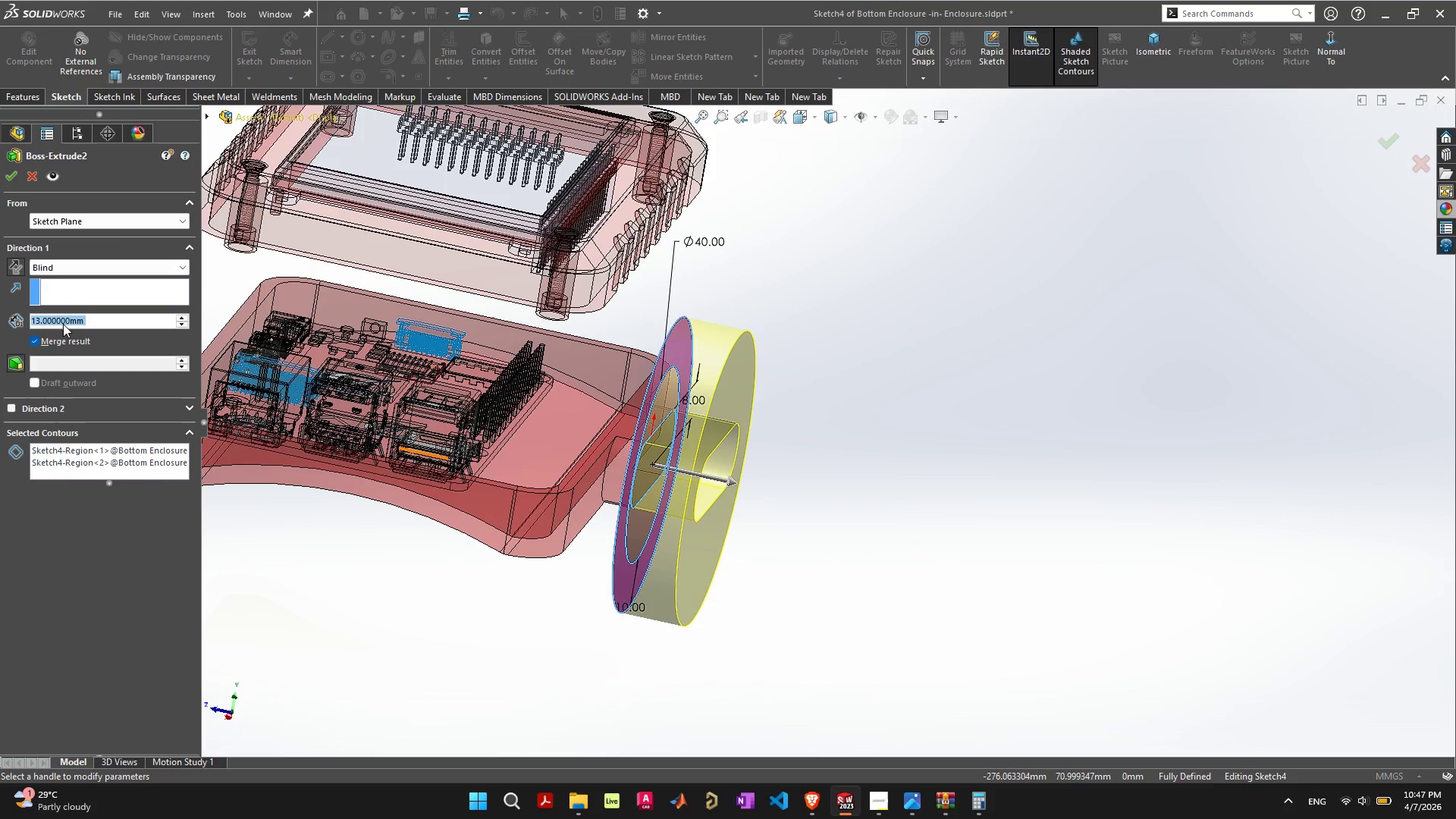 
key(5)
 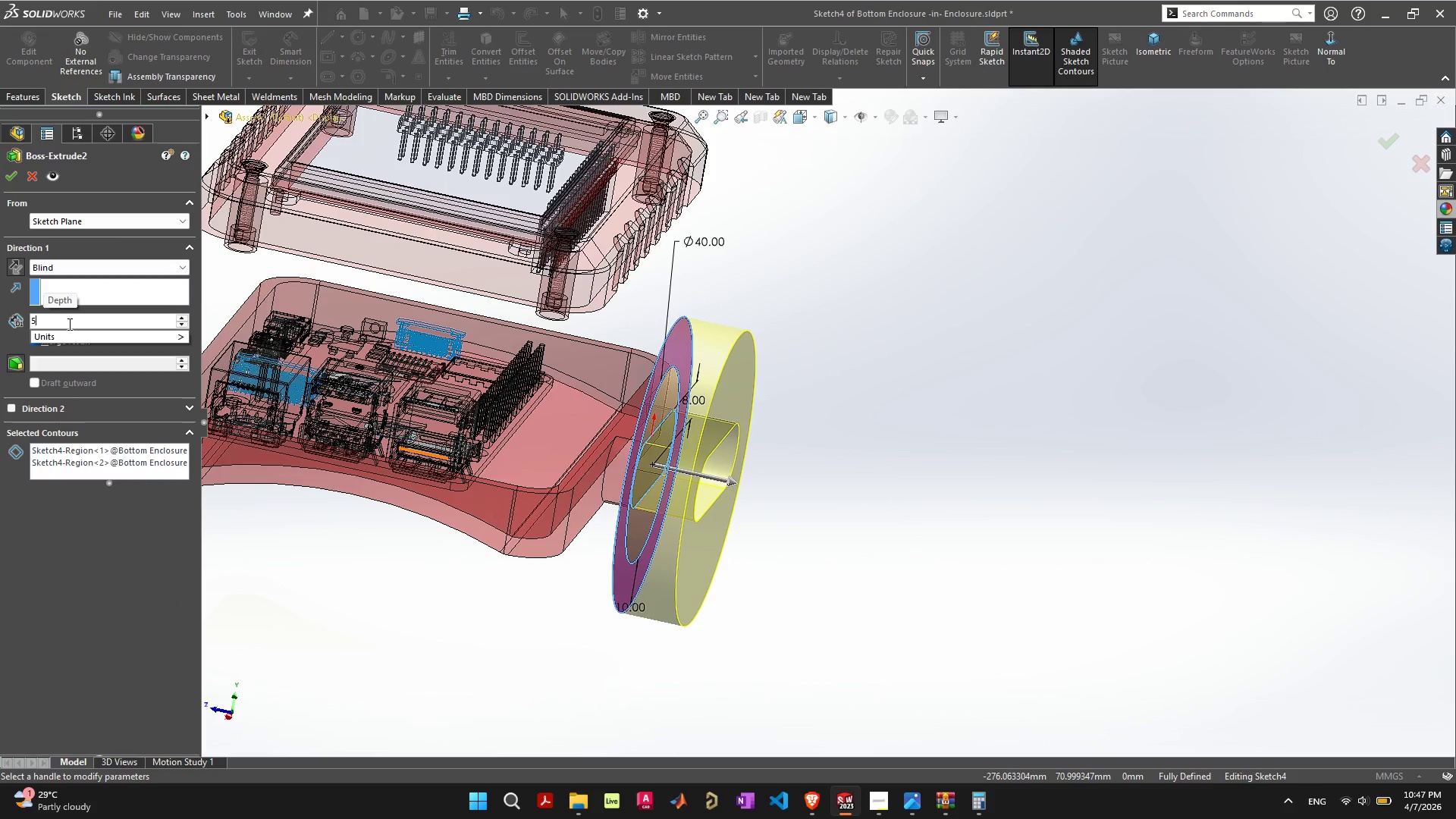 
key(Enter)
 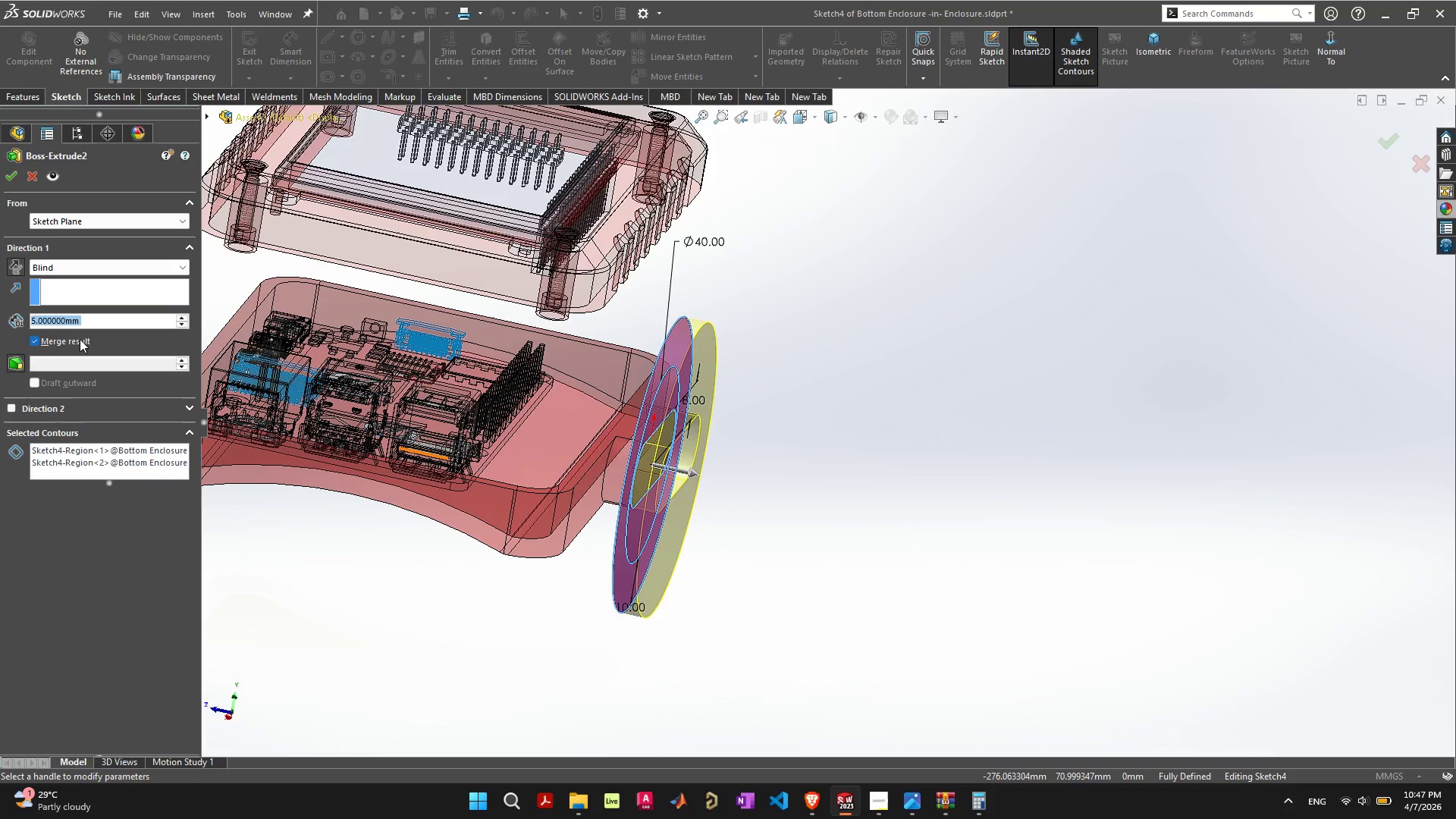 
left_click_drag(start_coordinate=[99, 324], to_coordinate=[24, 322])
 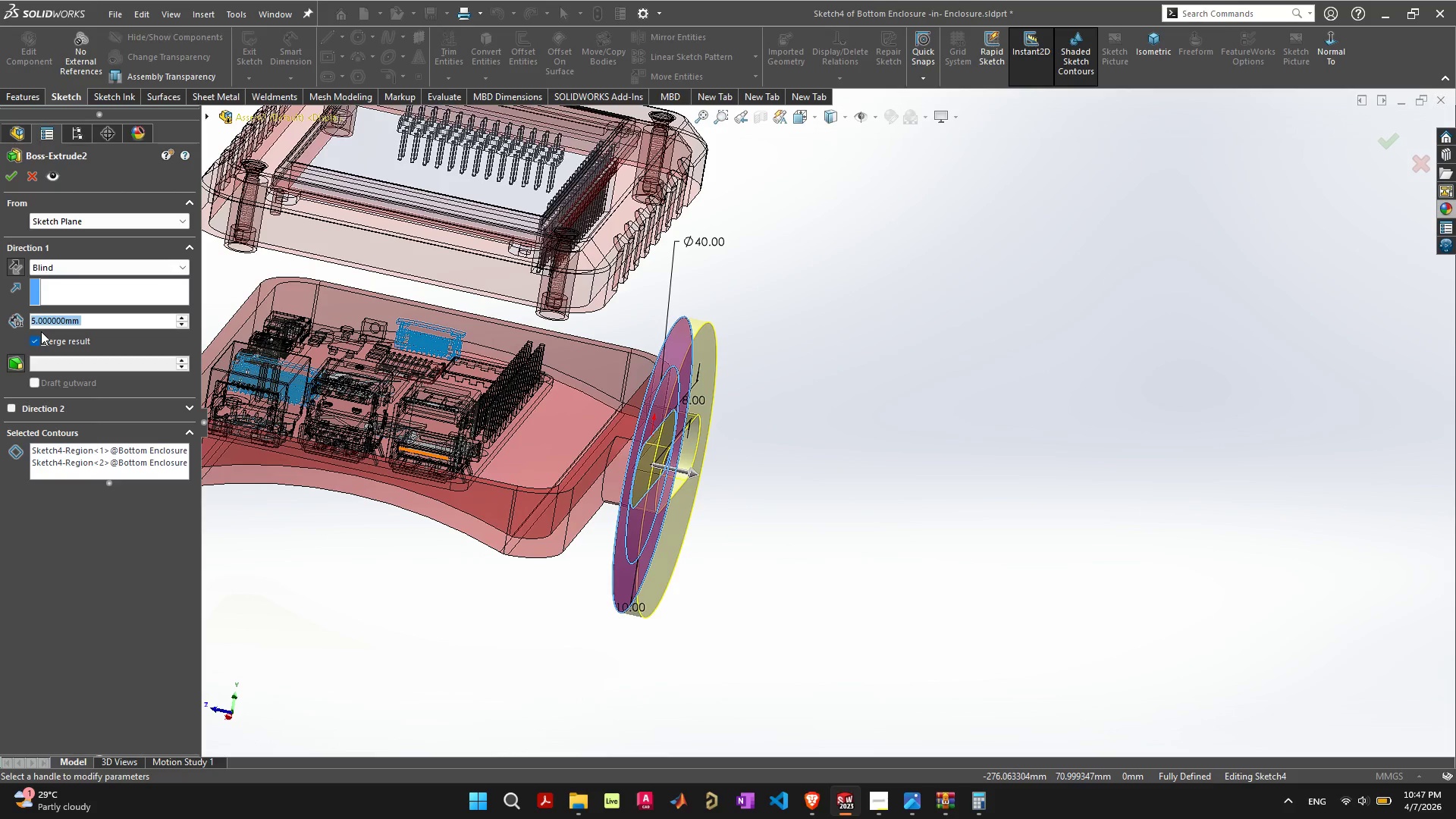 
type(10)
 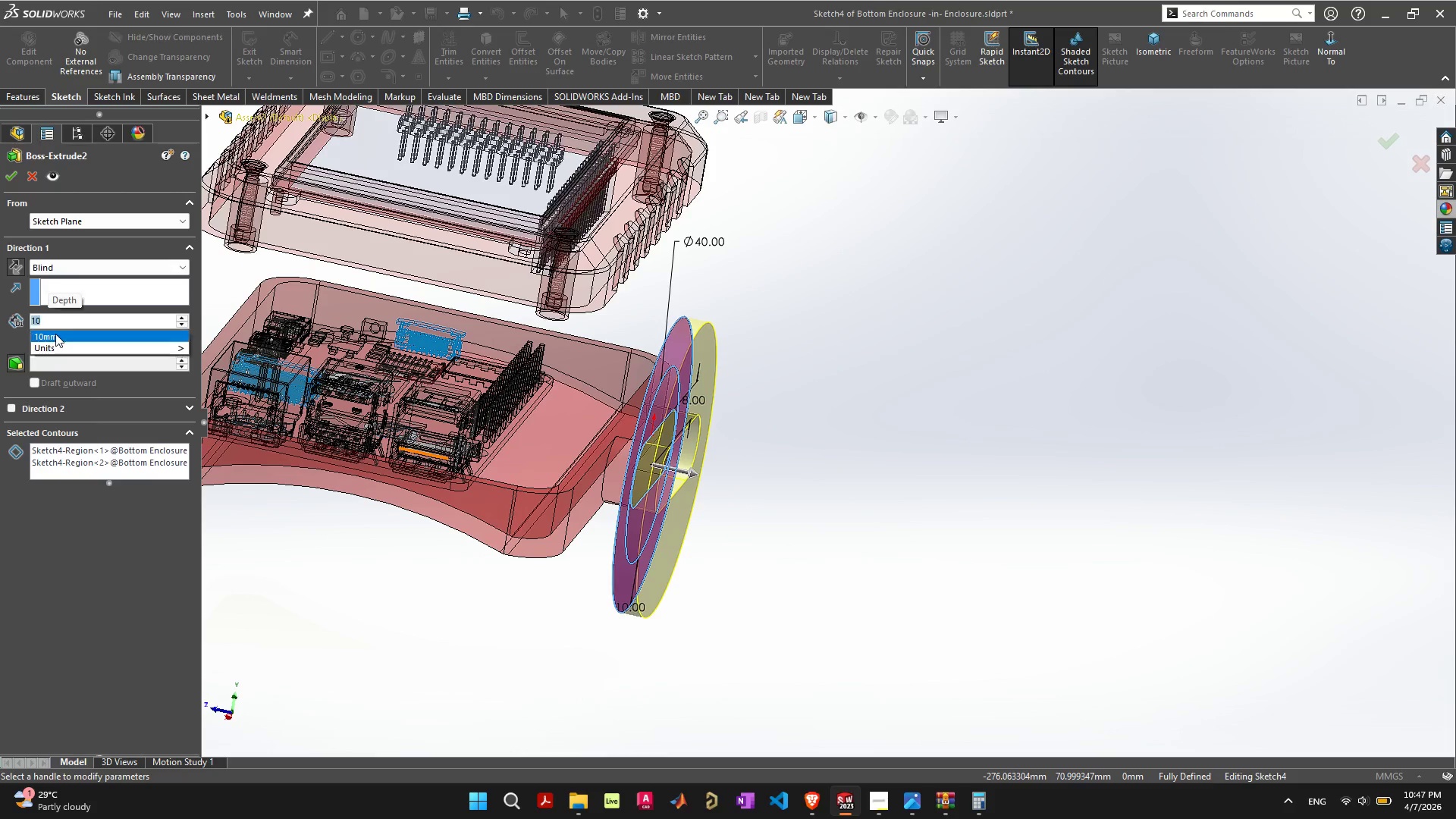 
key(Enter)
 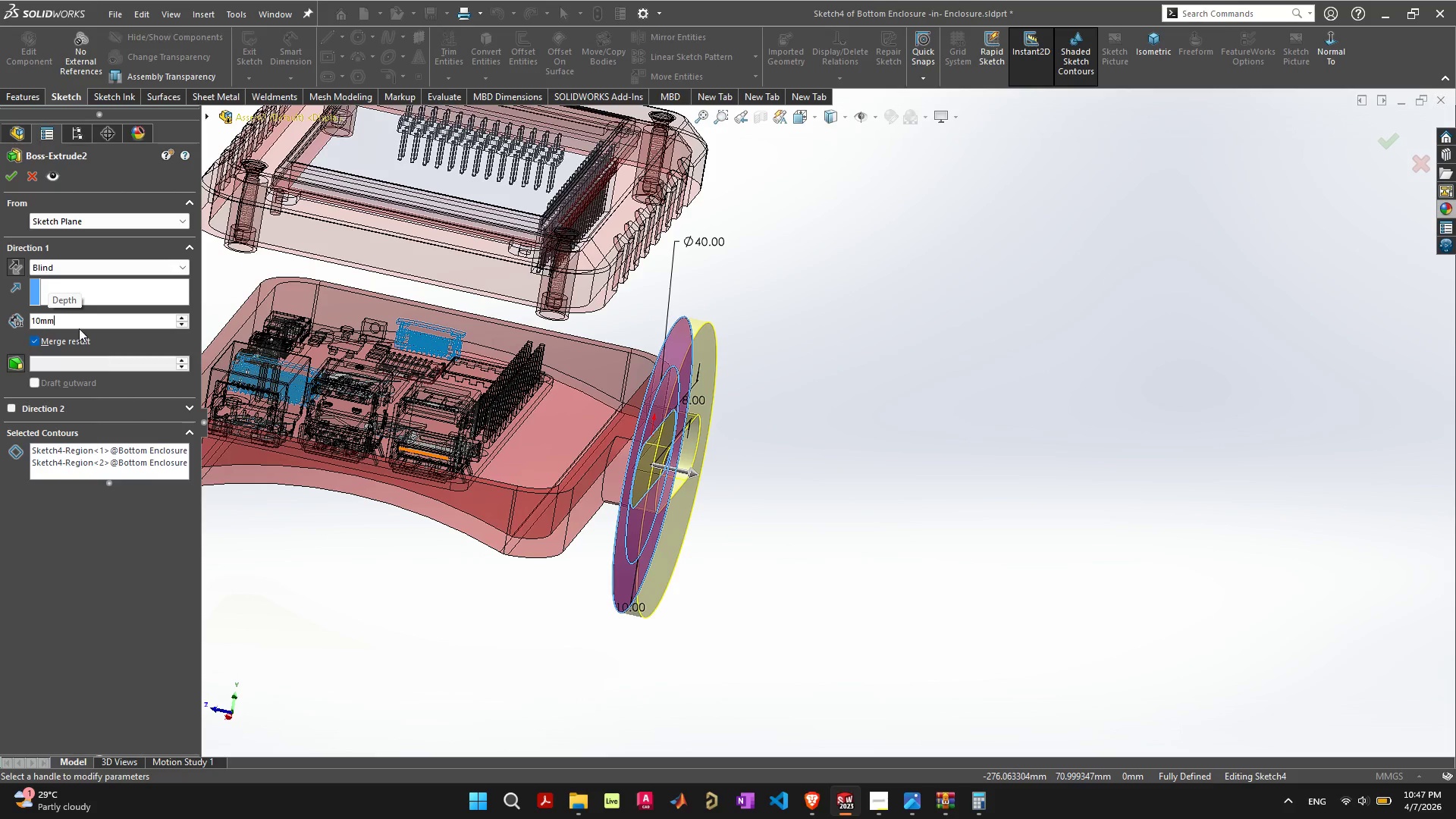 
left_click([11, 177])
 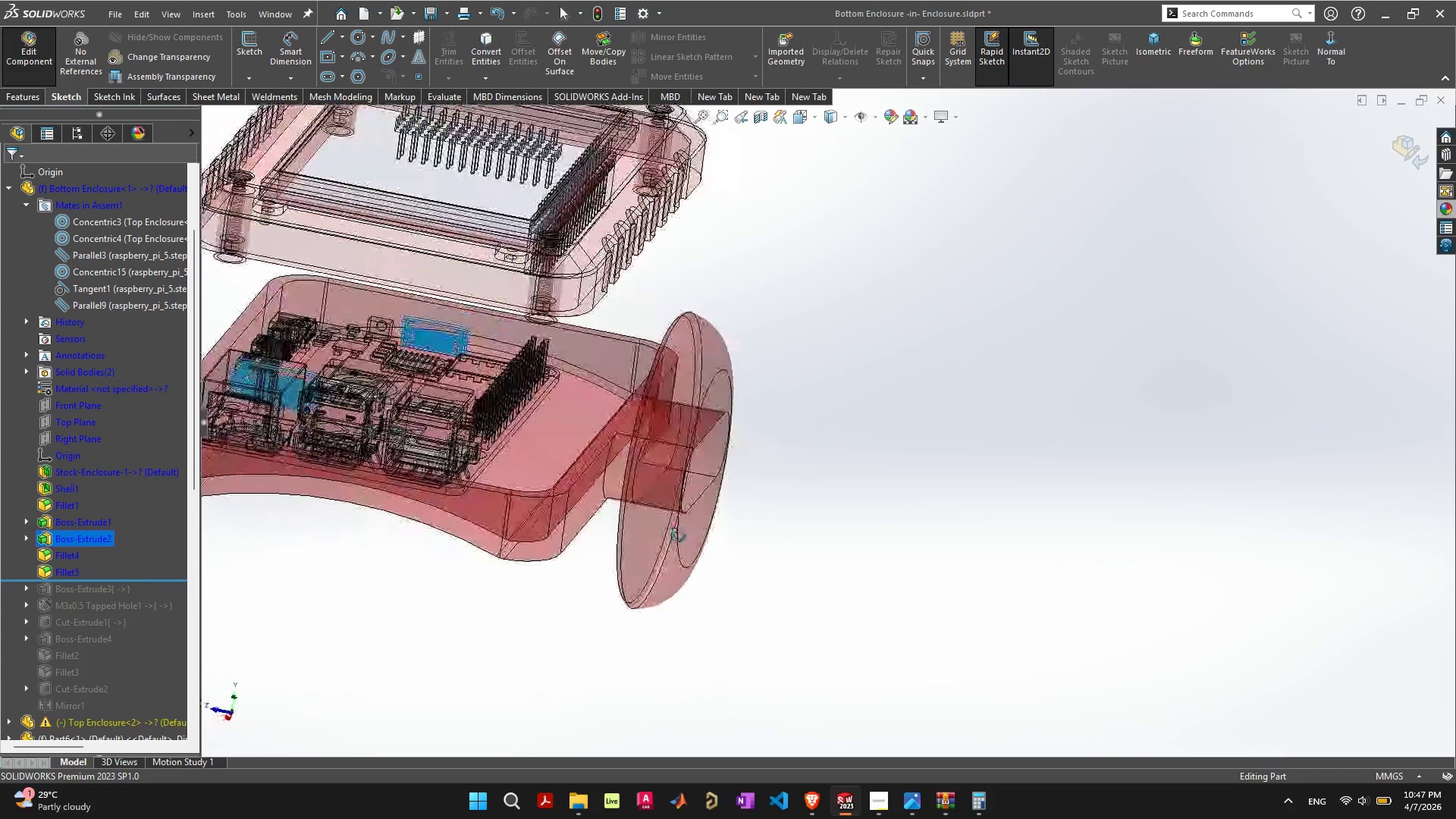 
wait(14.38)
 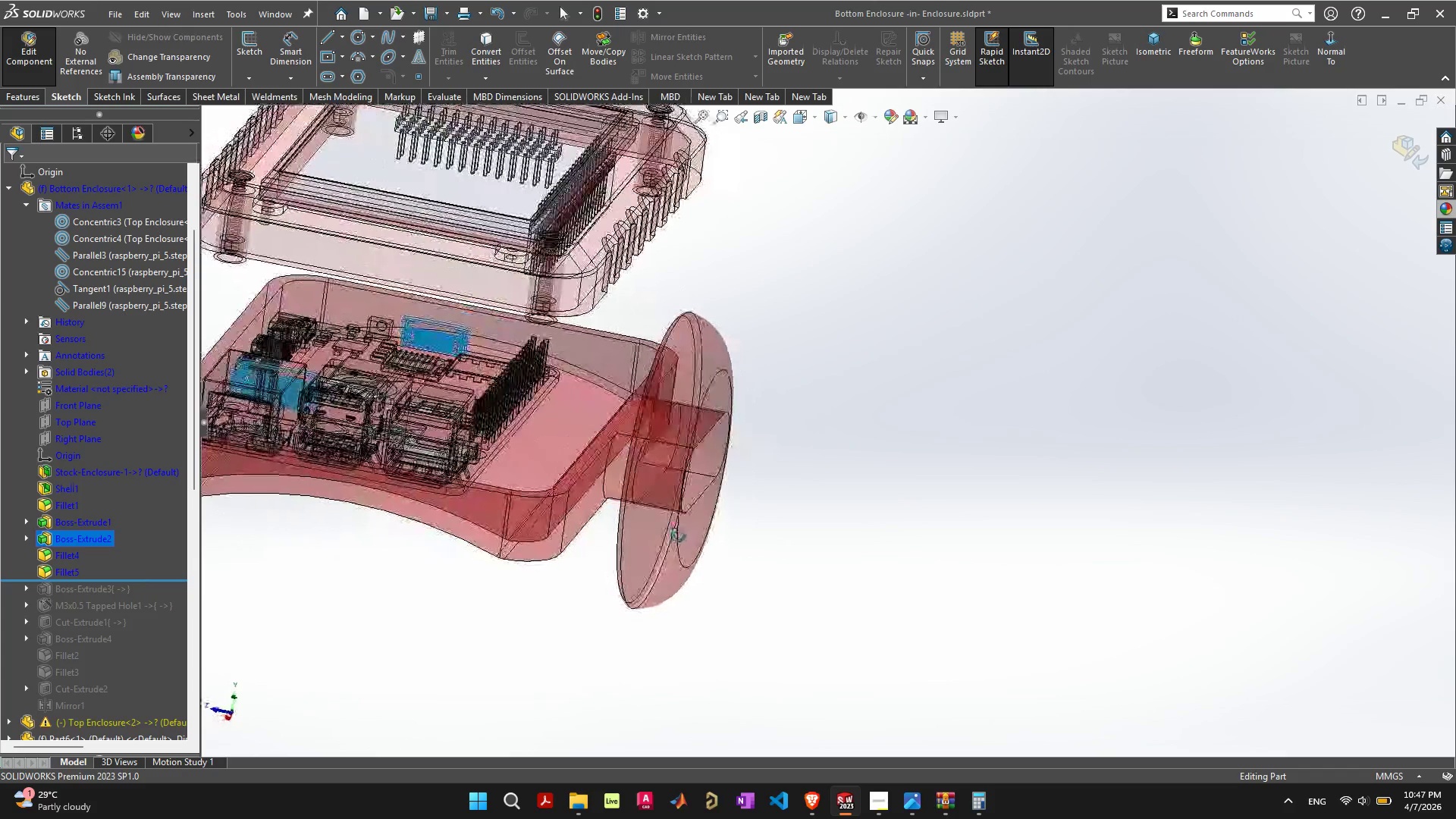 
left_click([635, 541])
 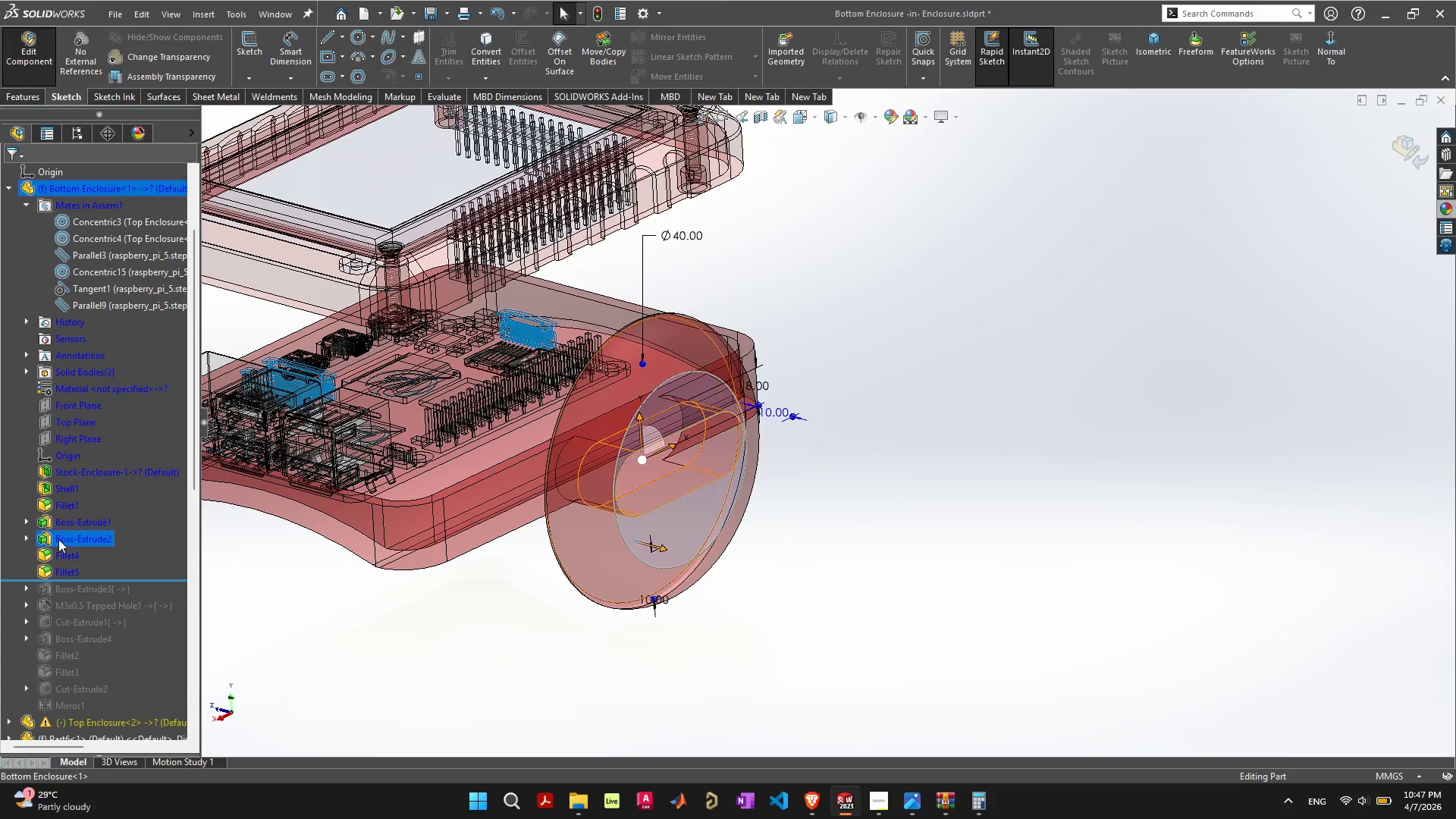 
left_click([60, 541])
 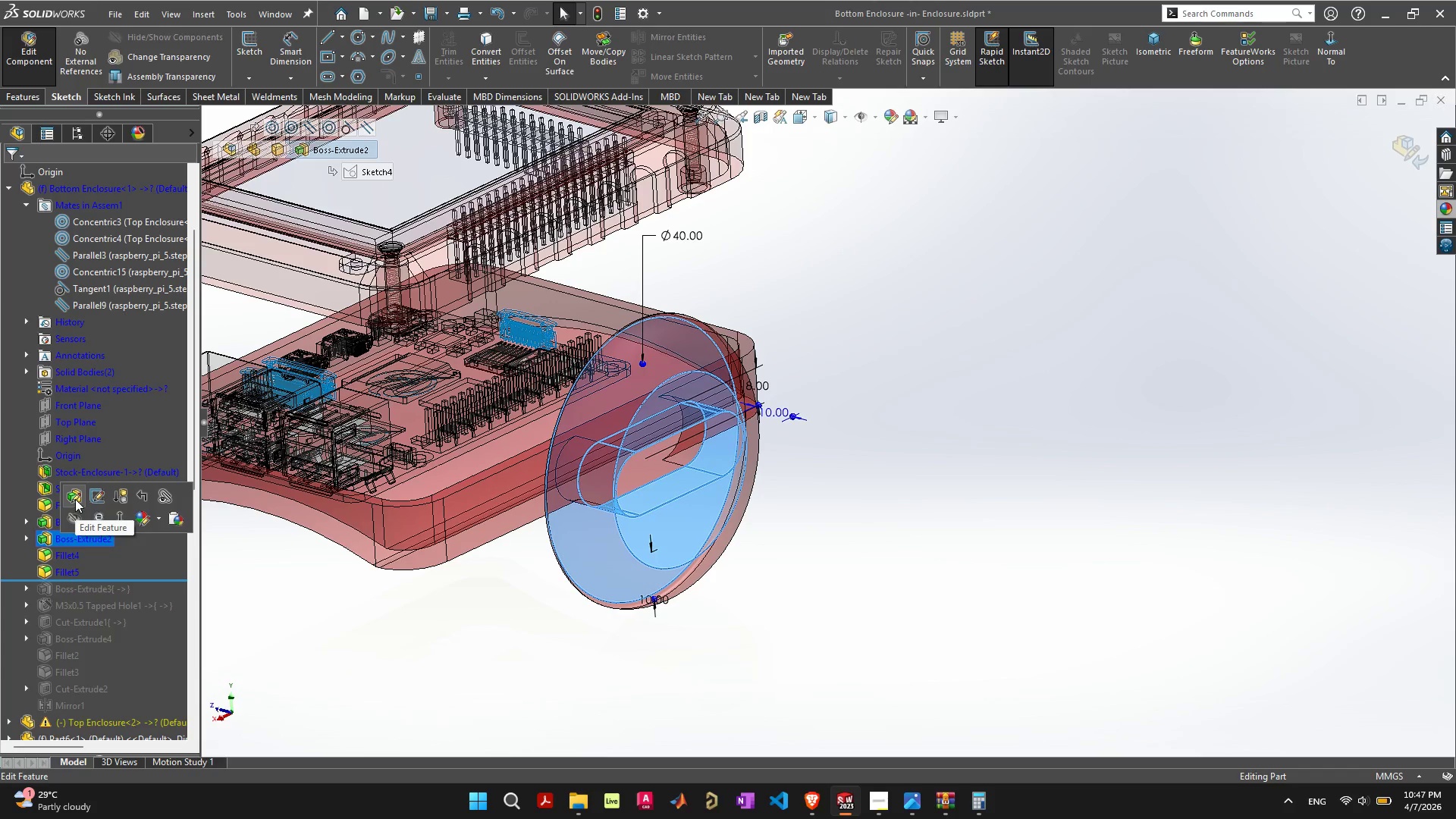 
left_click([75, 499])
 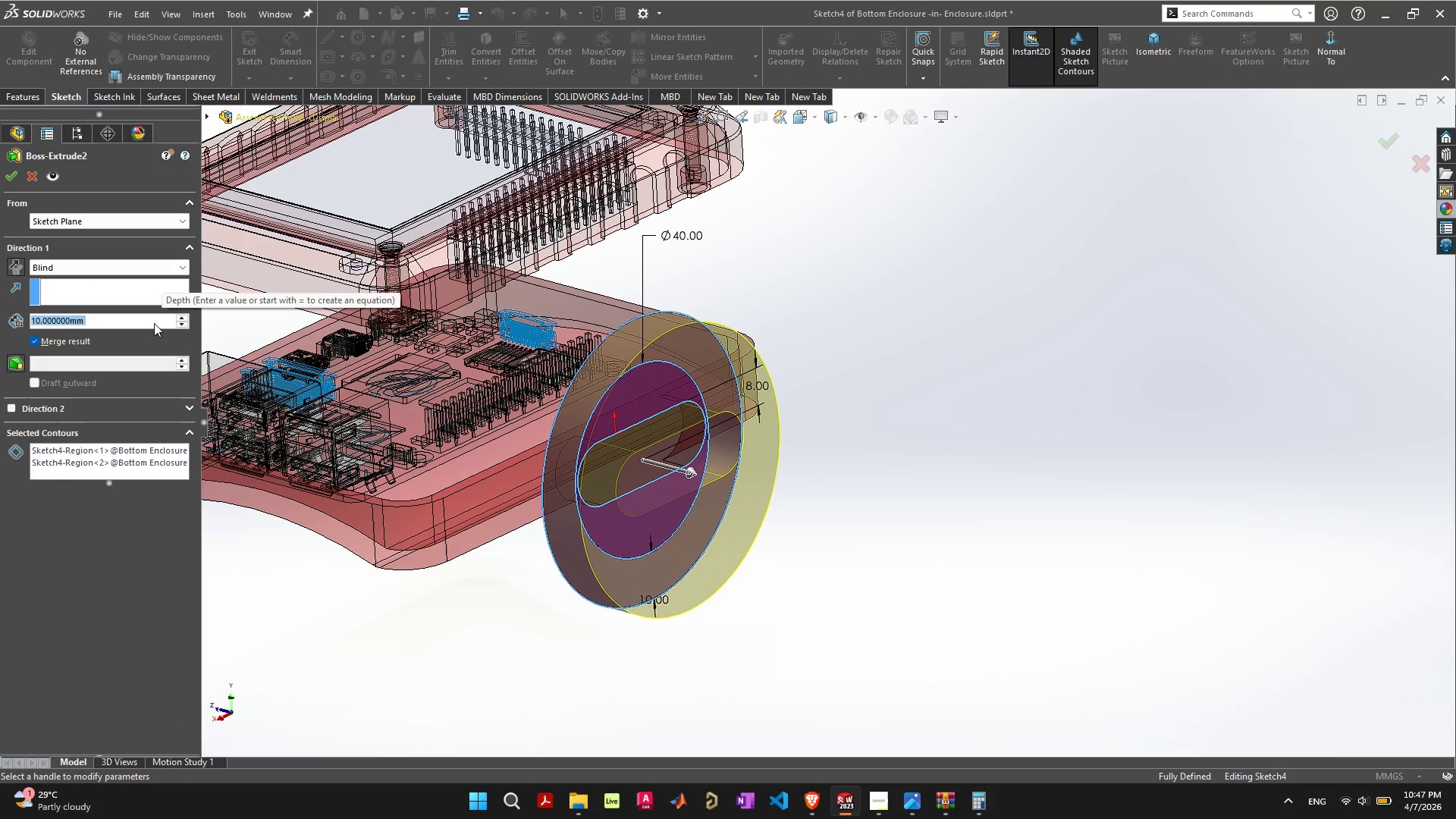 
wait(5.83)
 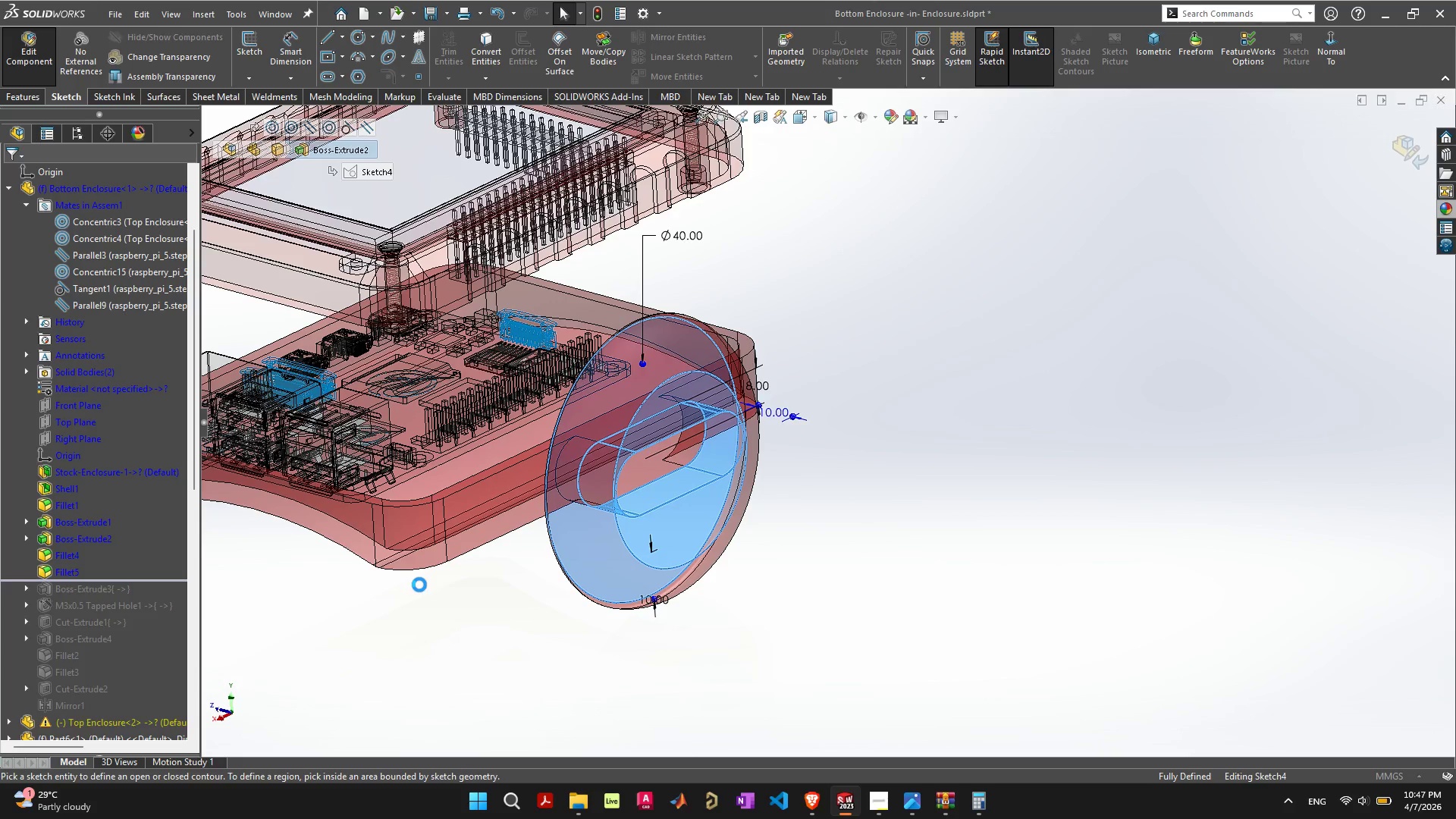 
key(7)
 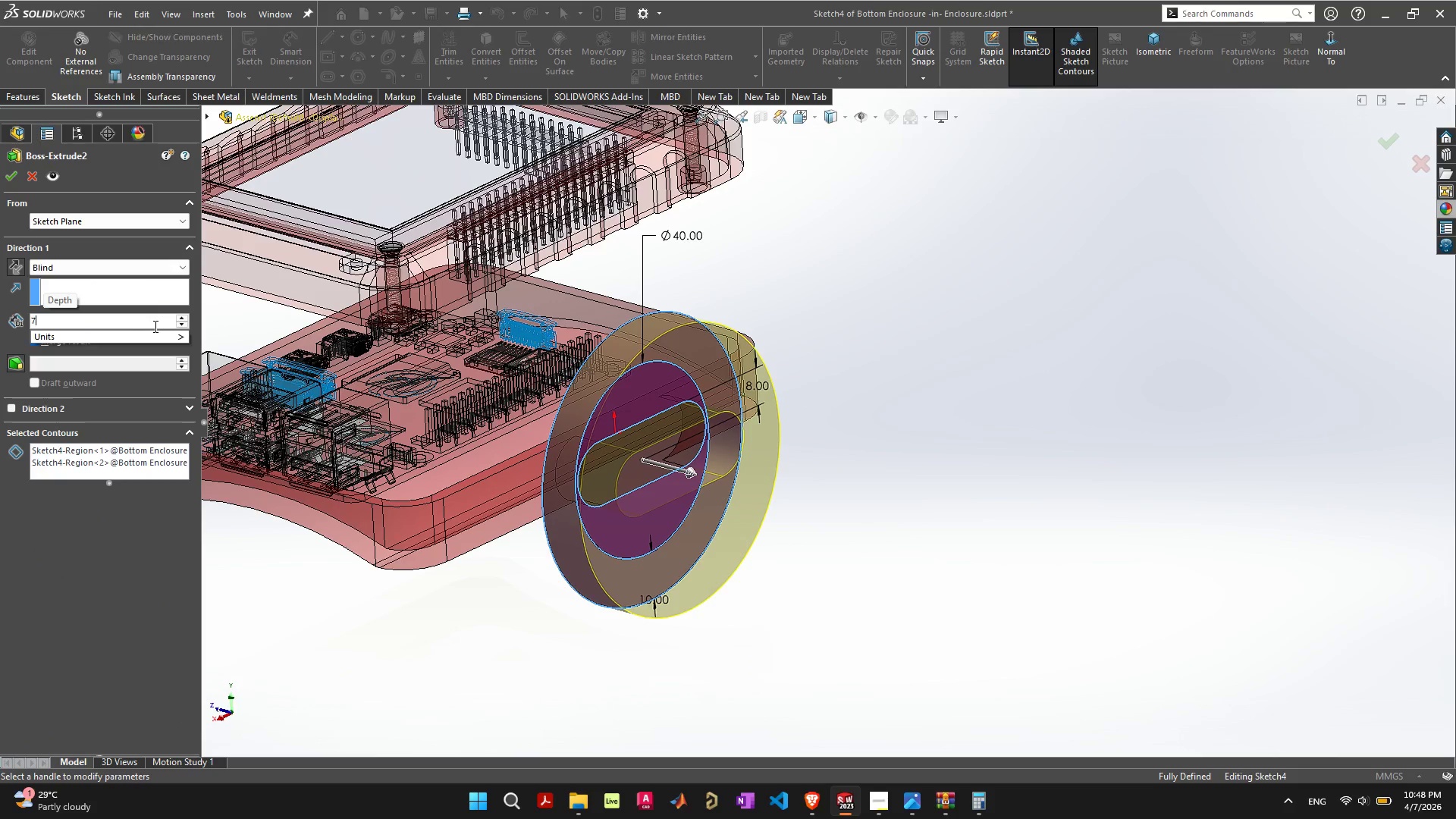 
key(Enter)
 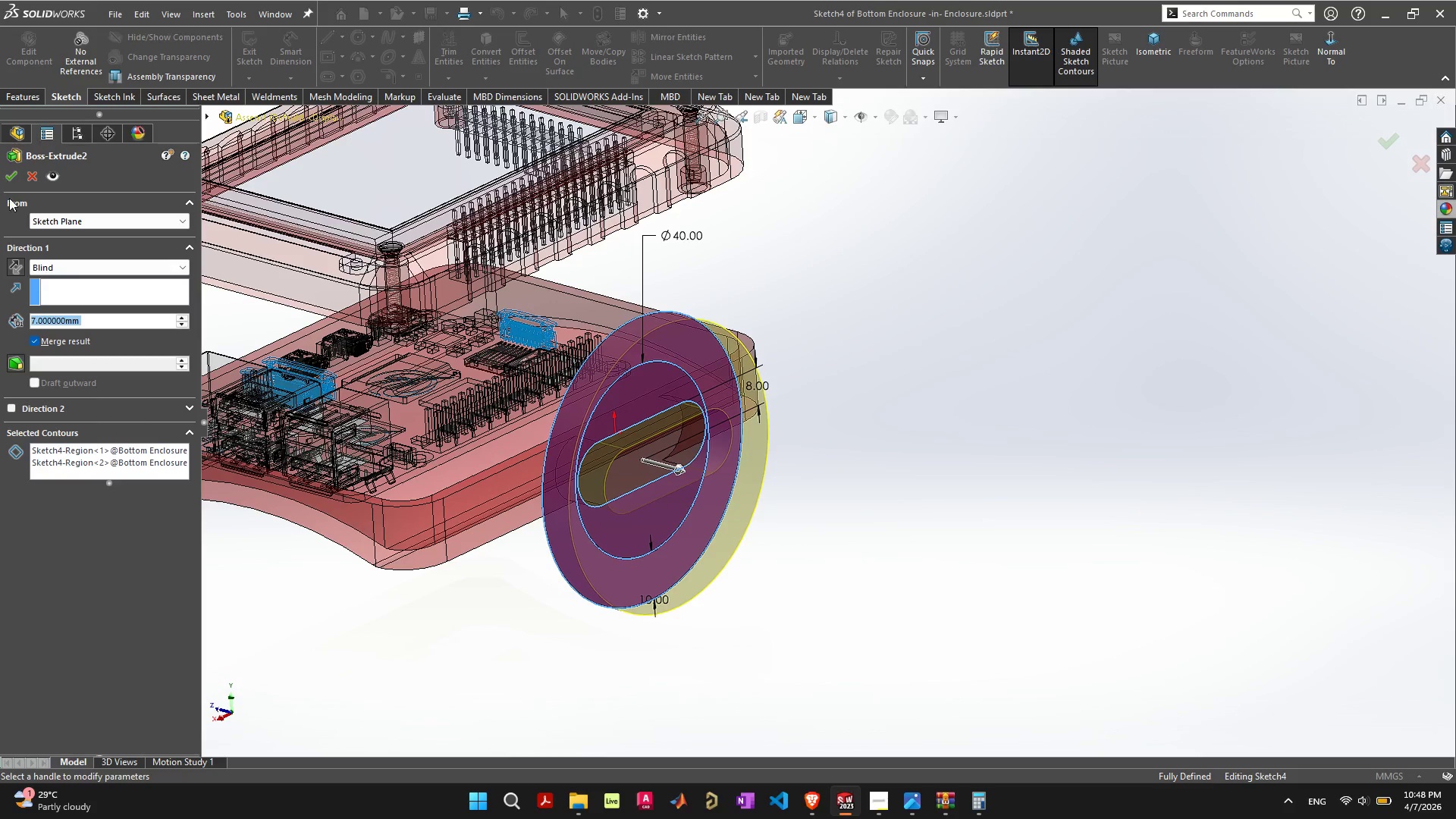 
key(5)
 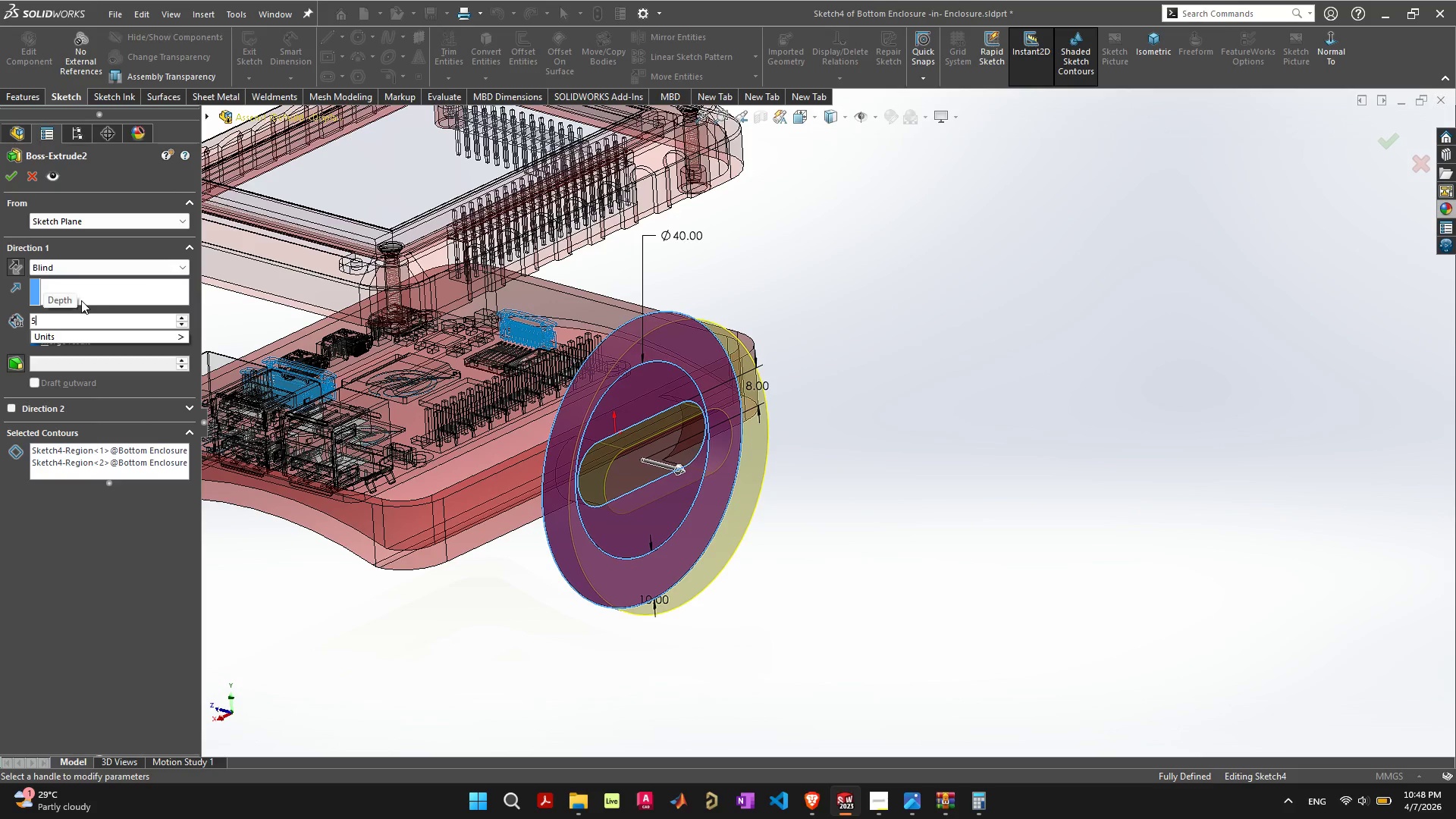 
key(Enter)
 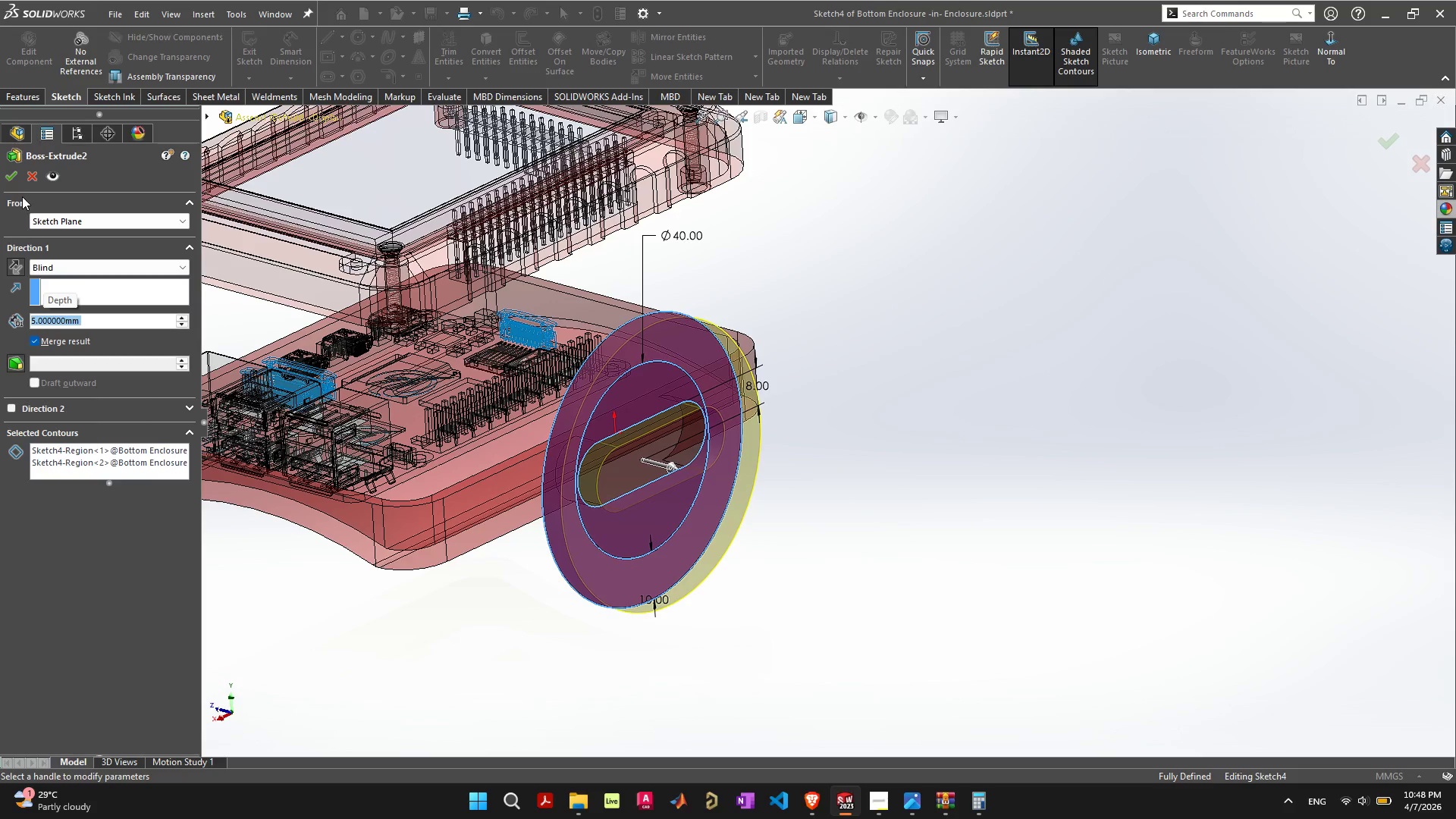 
left_click([16, 177])
 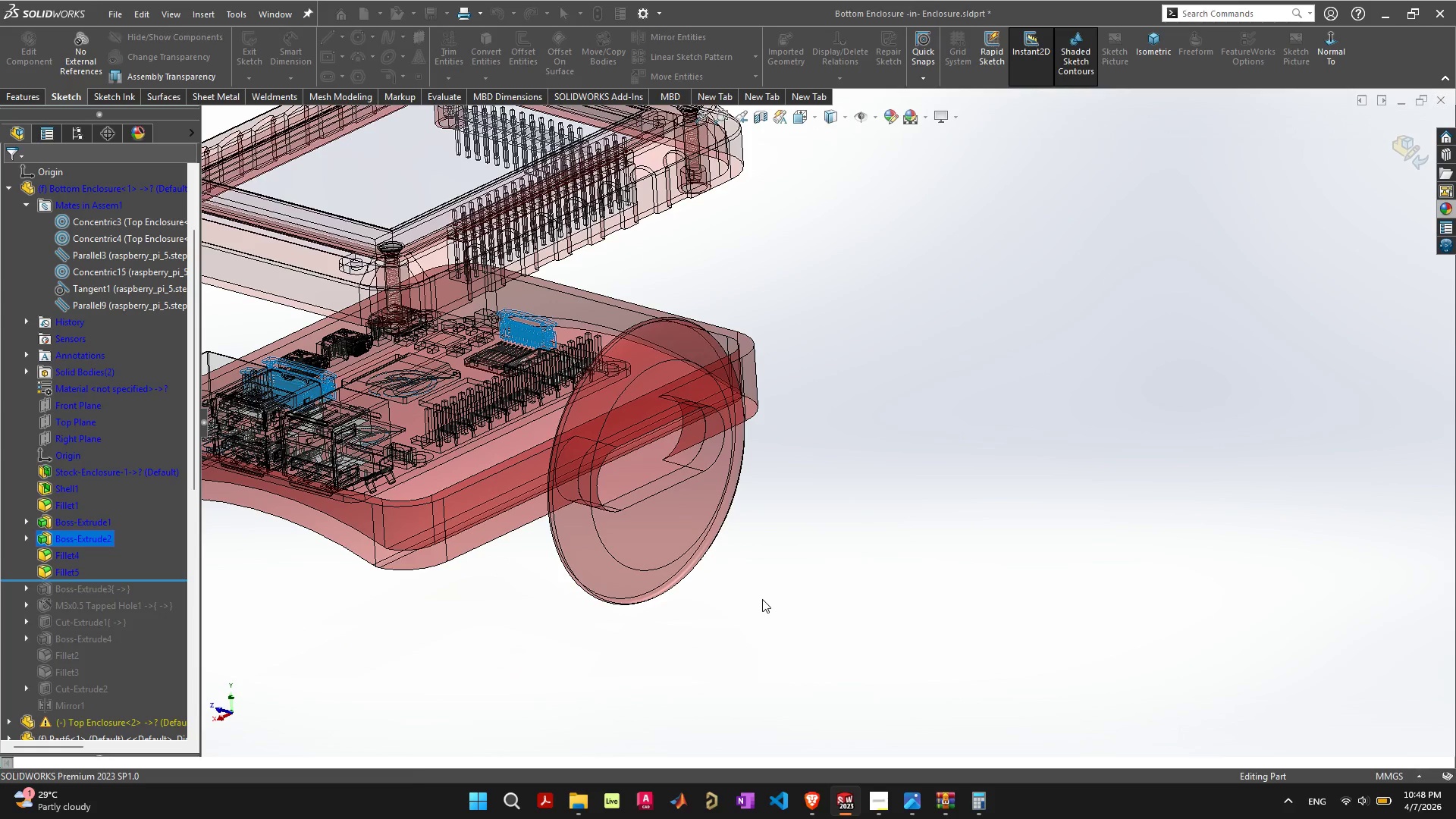 
left_click([762, 599])
 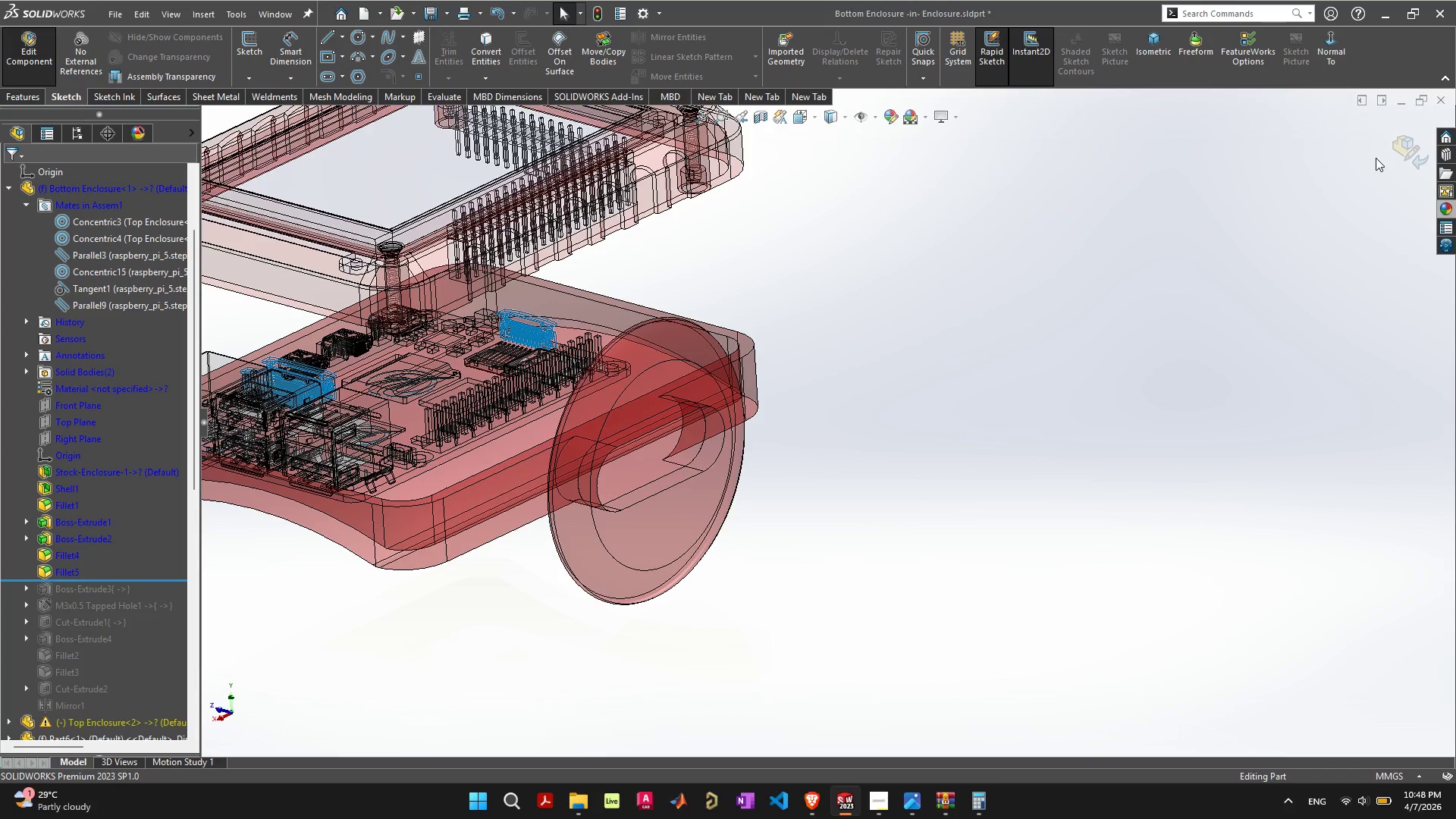 
left_click([1398, 147])
 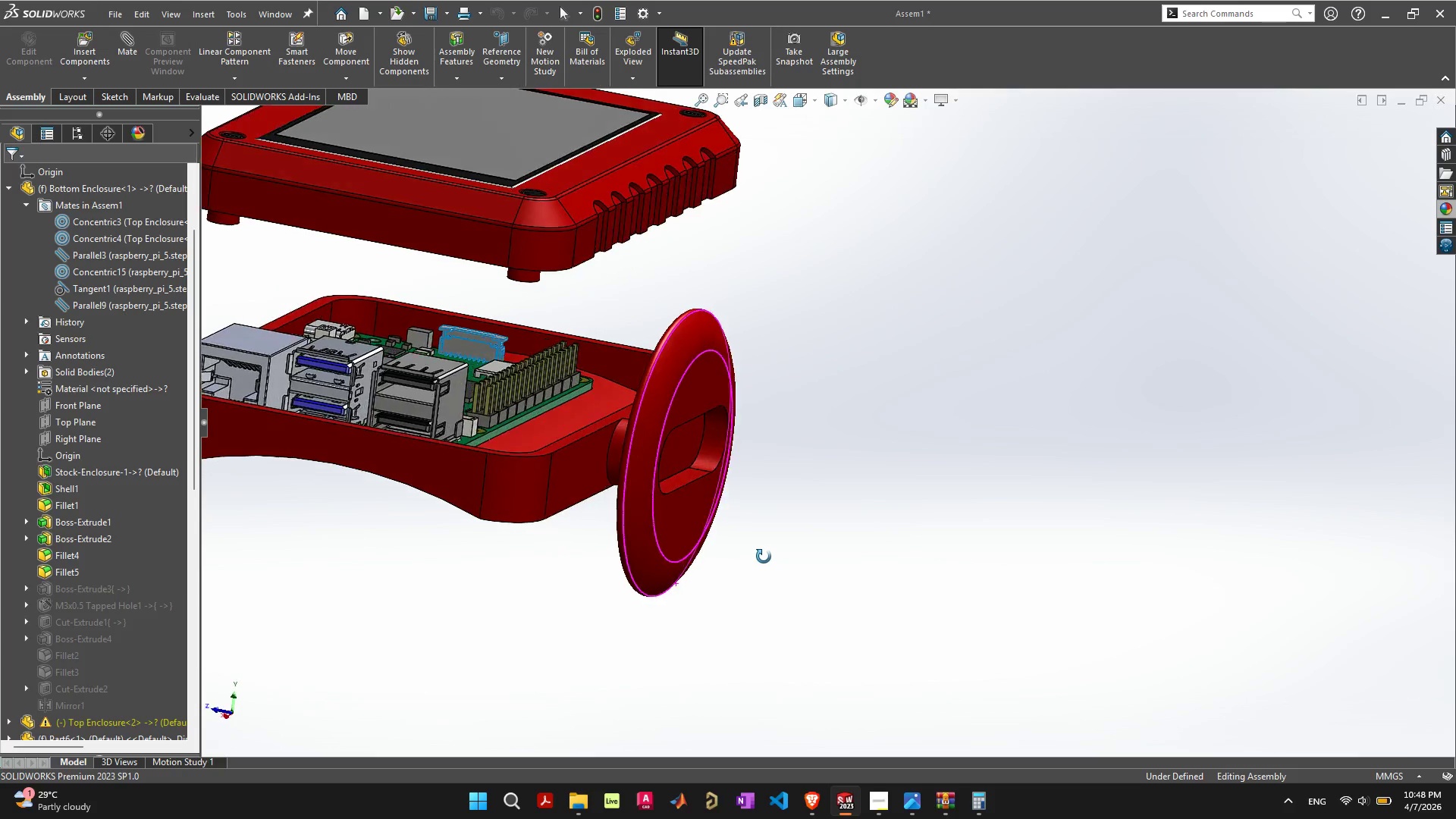 
wait(9.65)
 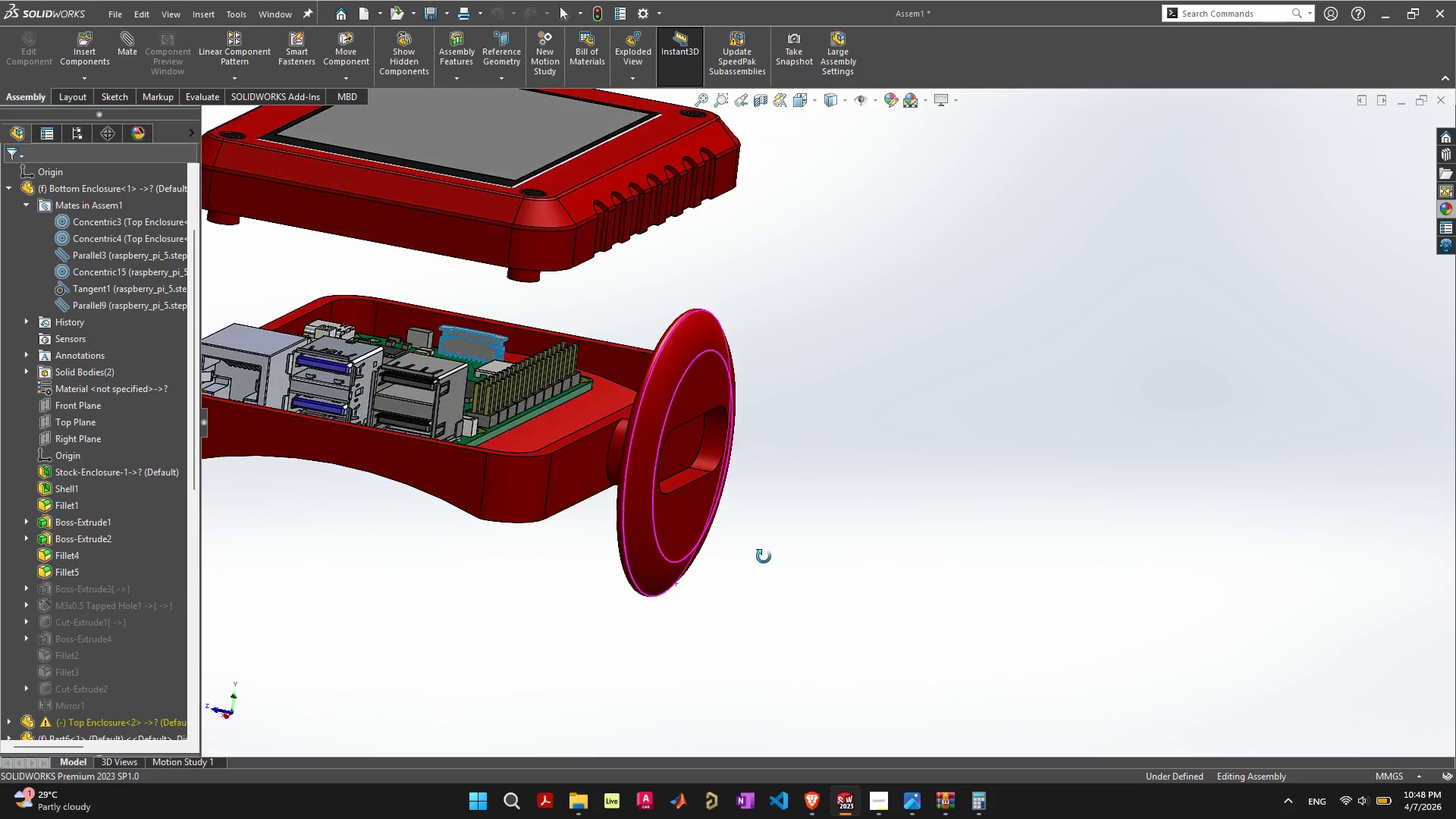 
mouse_move([693, 567])
 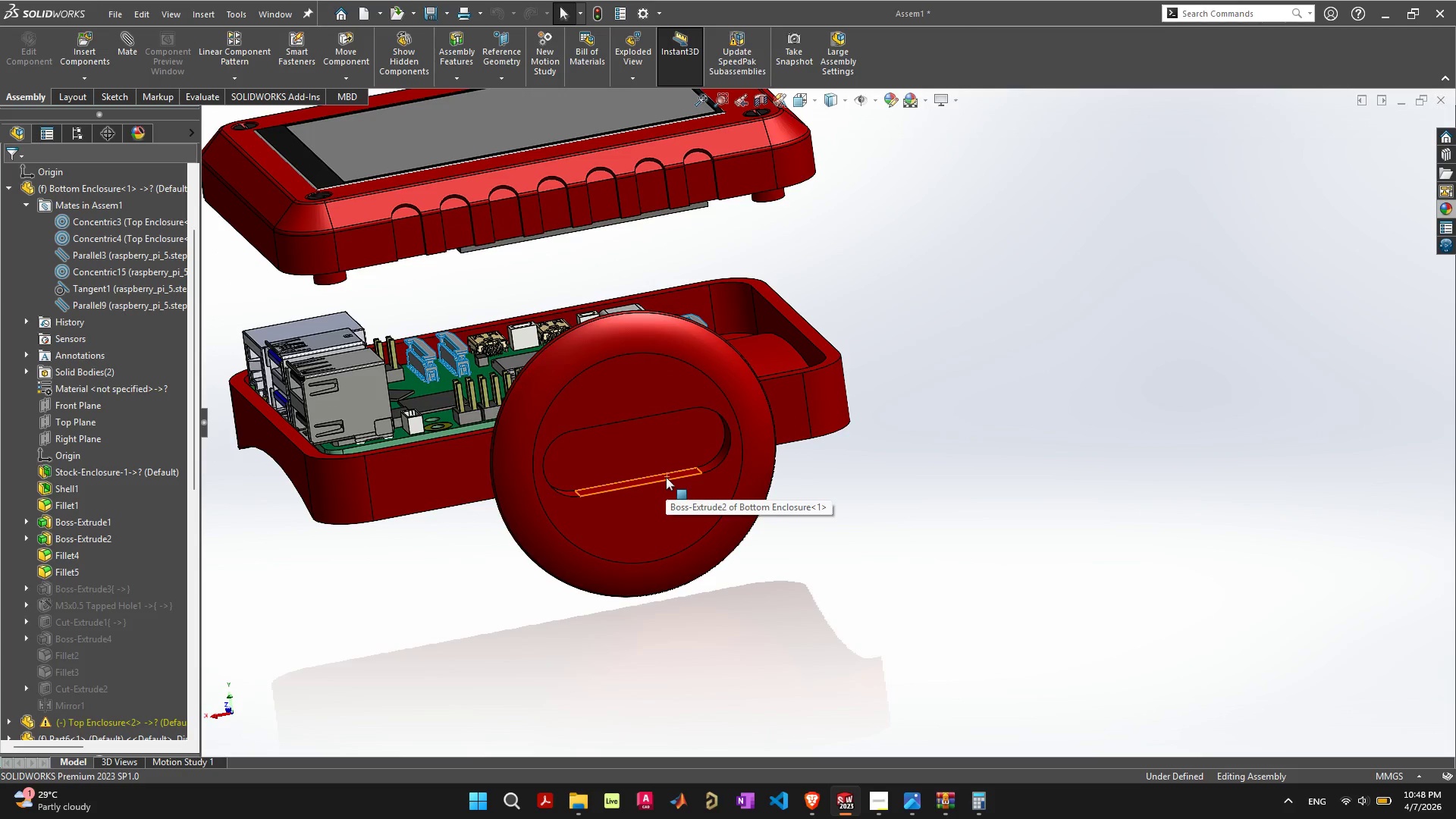 
left_click([666, 477])
 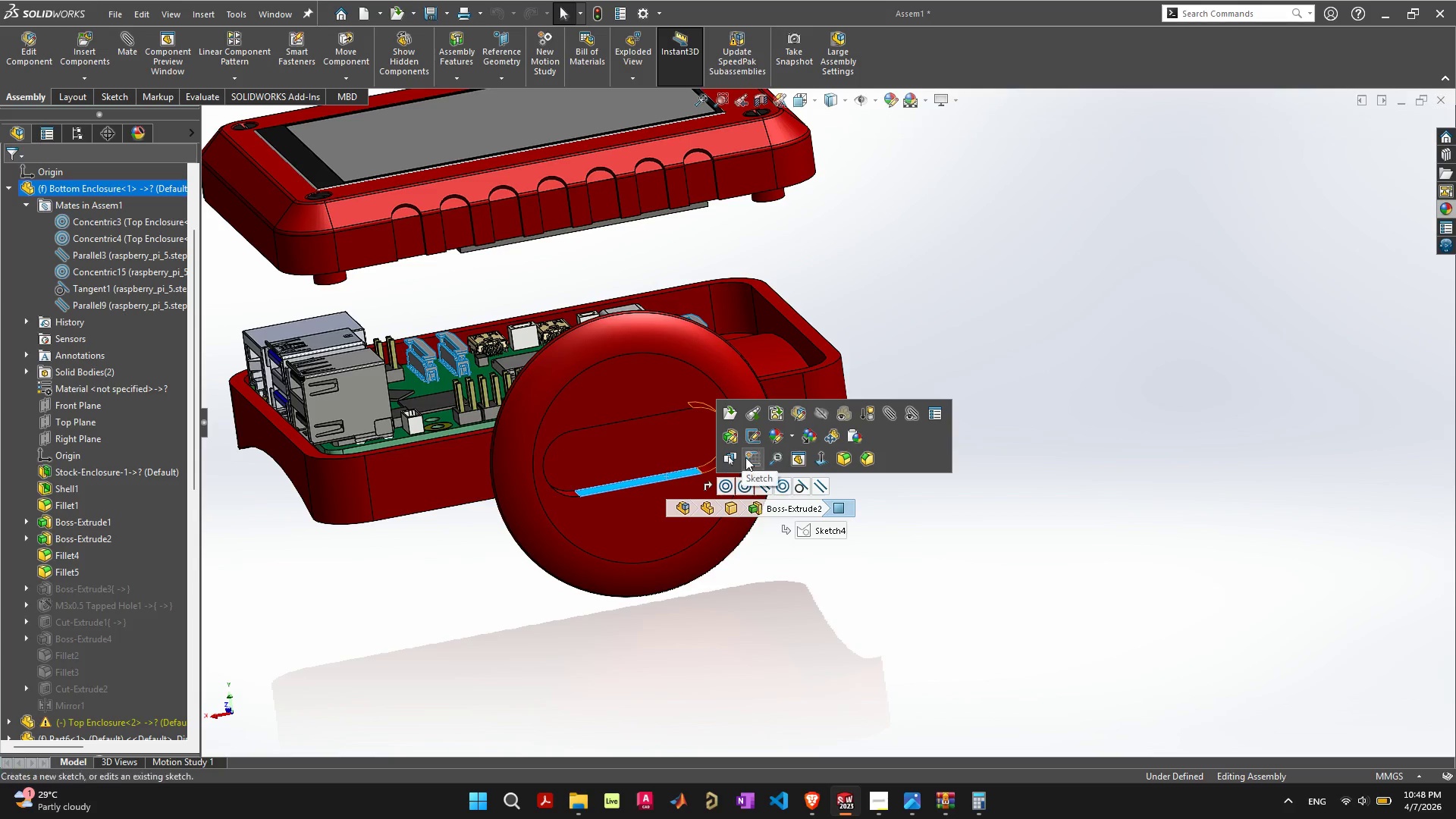 
left_click([753, 437])
 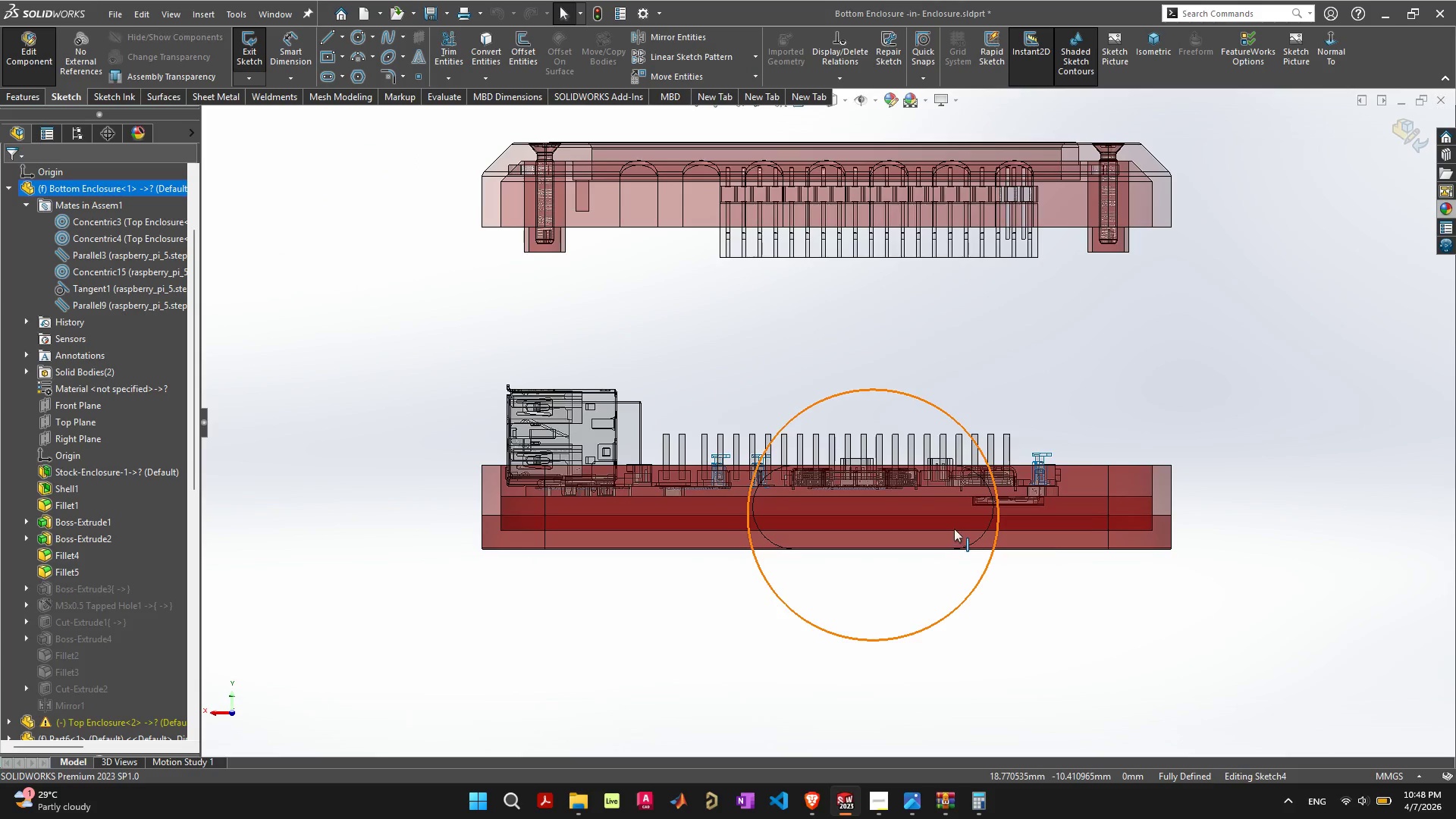 
scroll: coordinate [954, 516], scroll_direction: up, amount: 3.0
 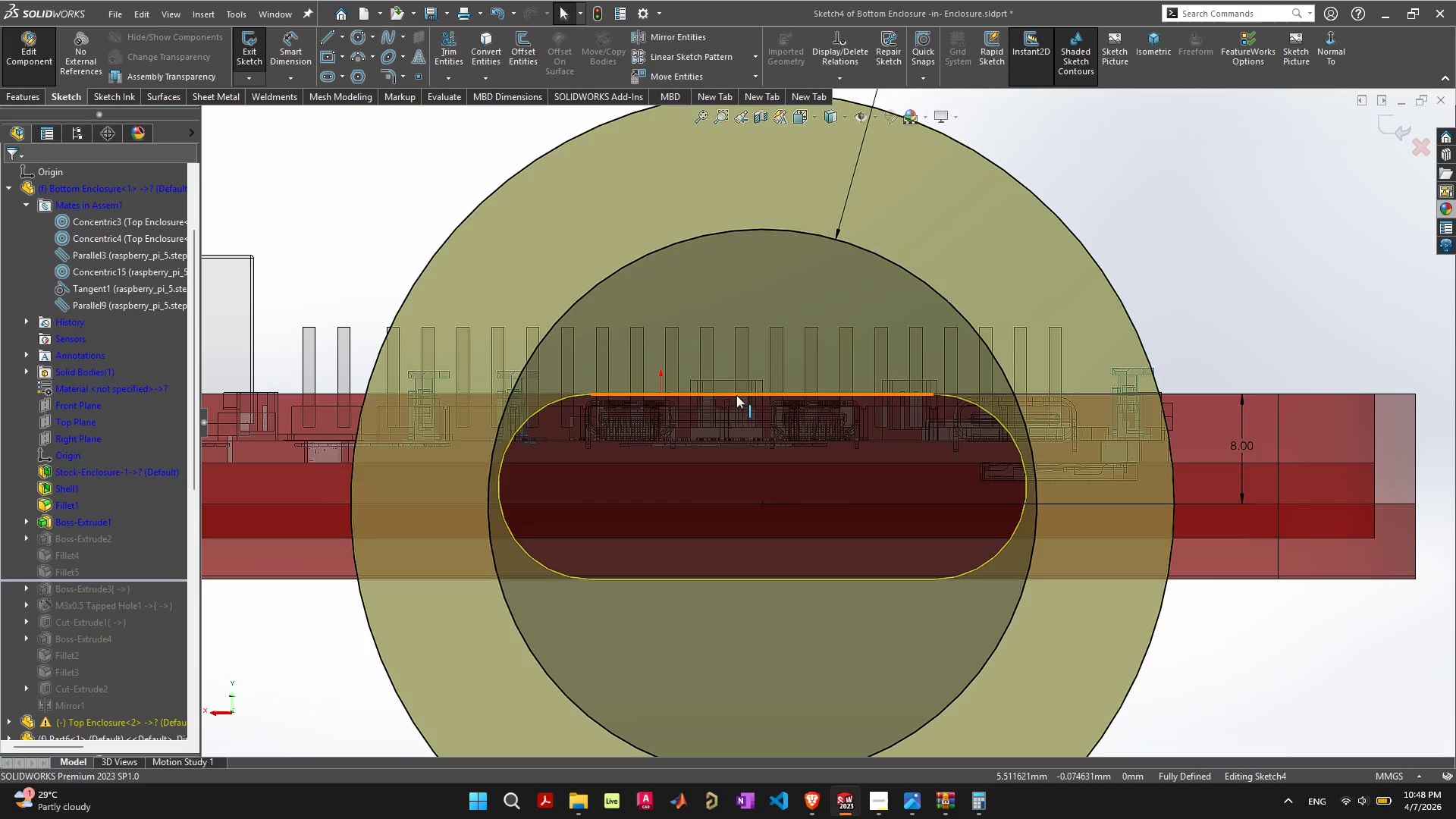 
left_click([736, 395])
 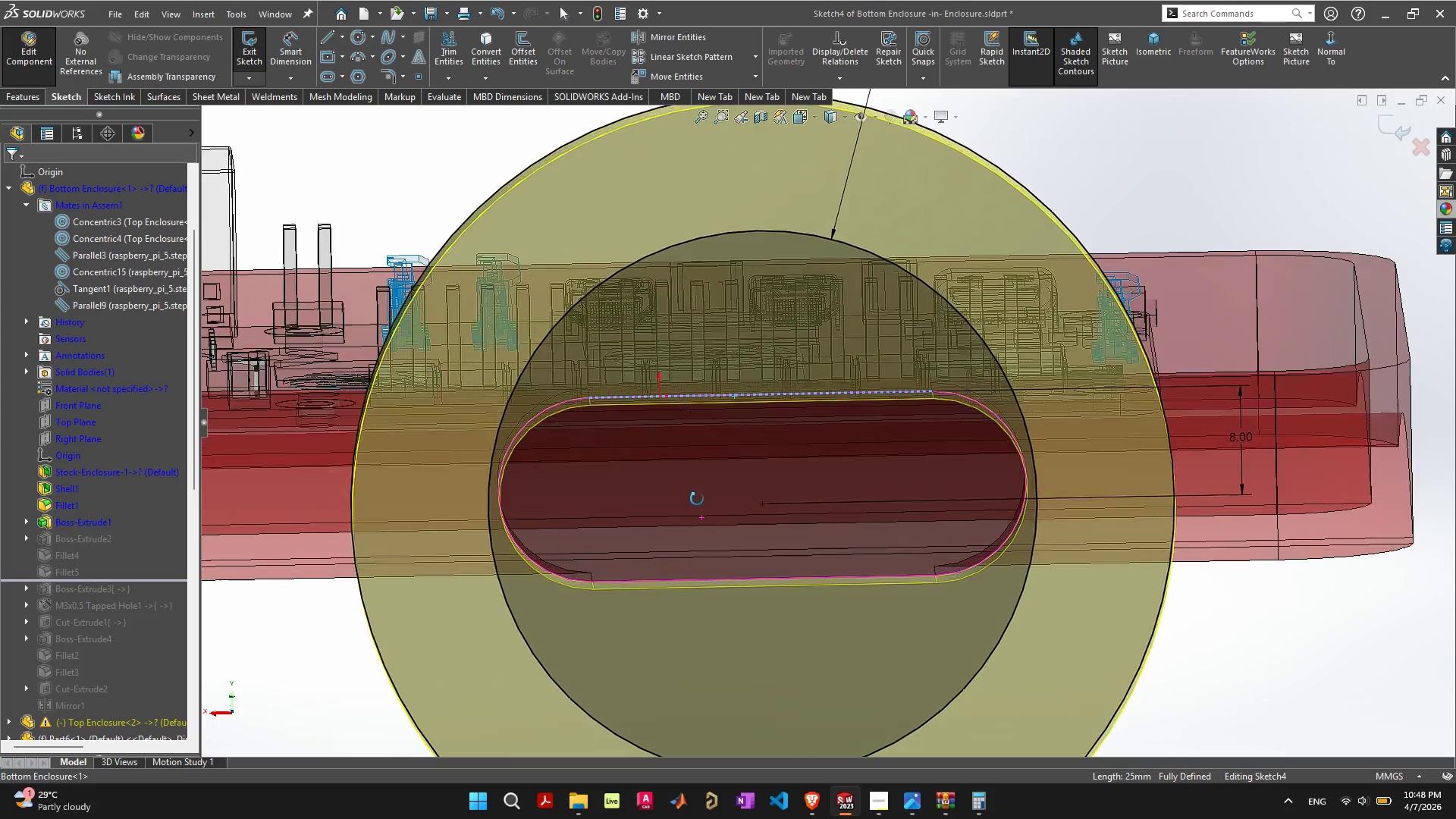 
wait(15.5)
 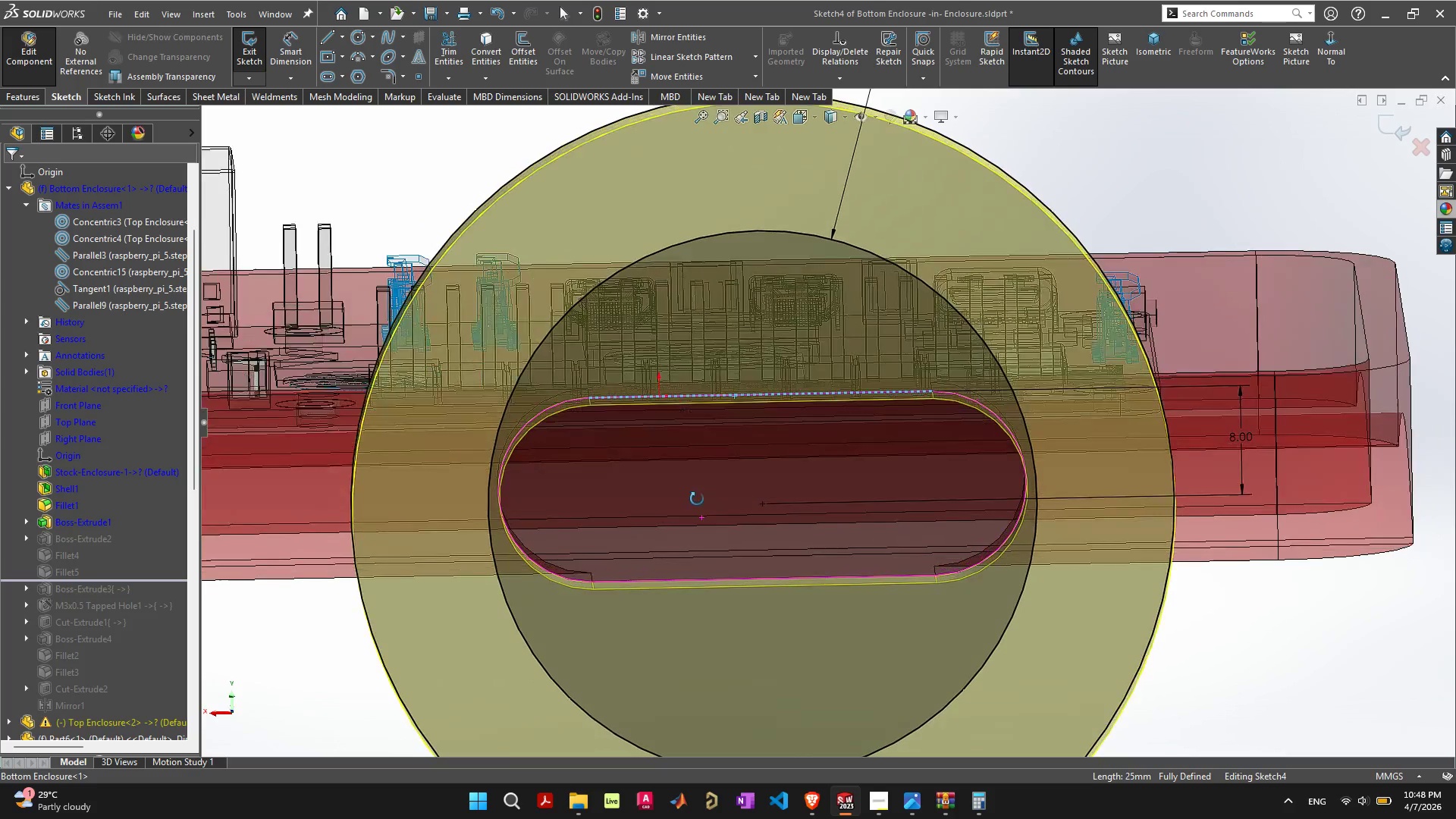 
key(Delete)
 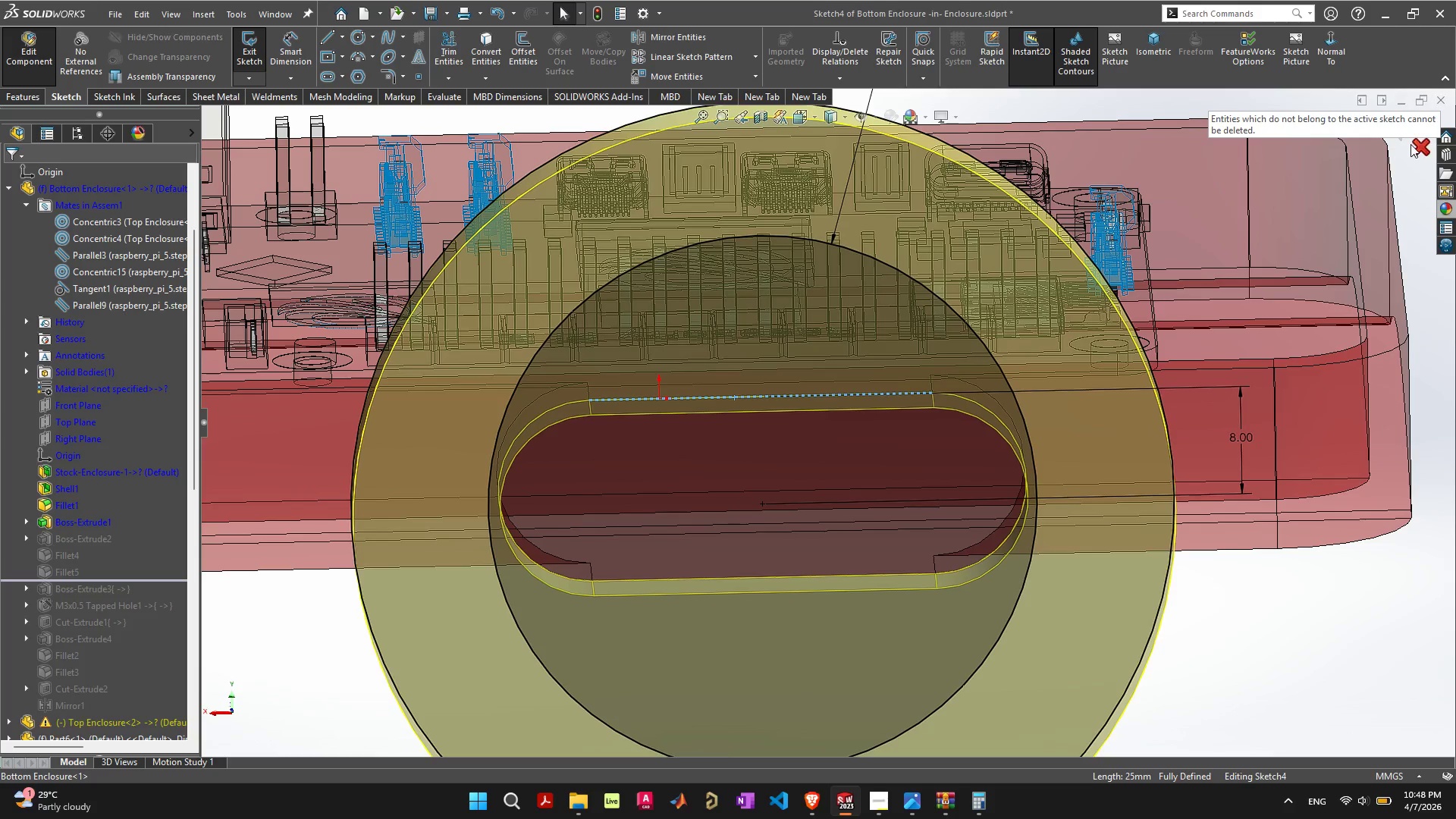 
left_click([1415, 146])
 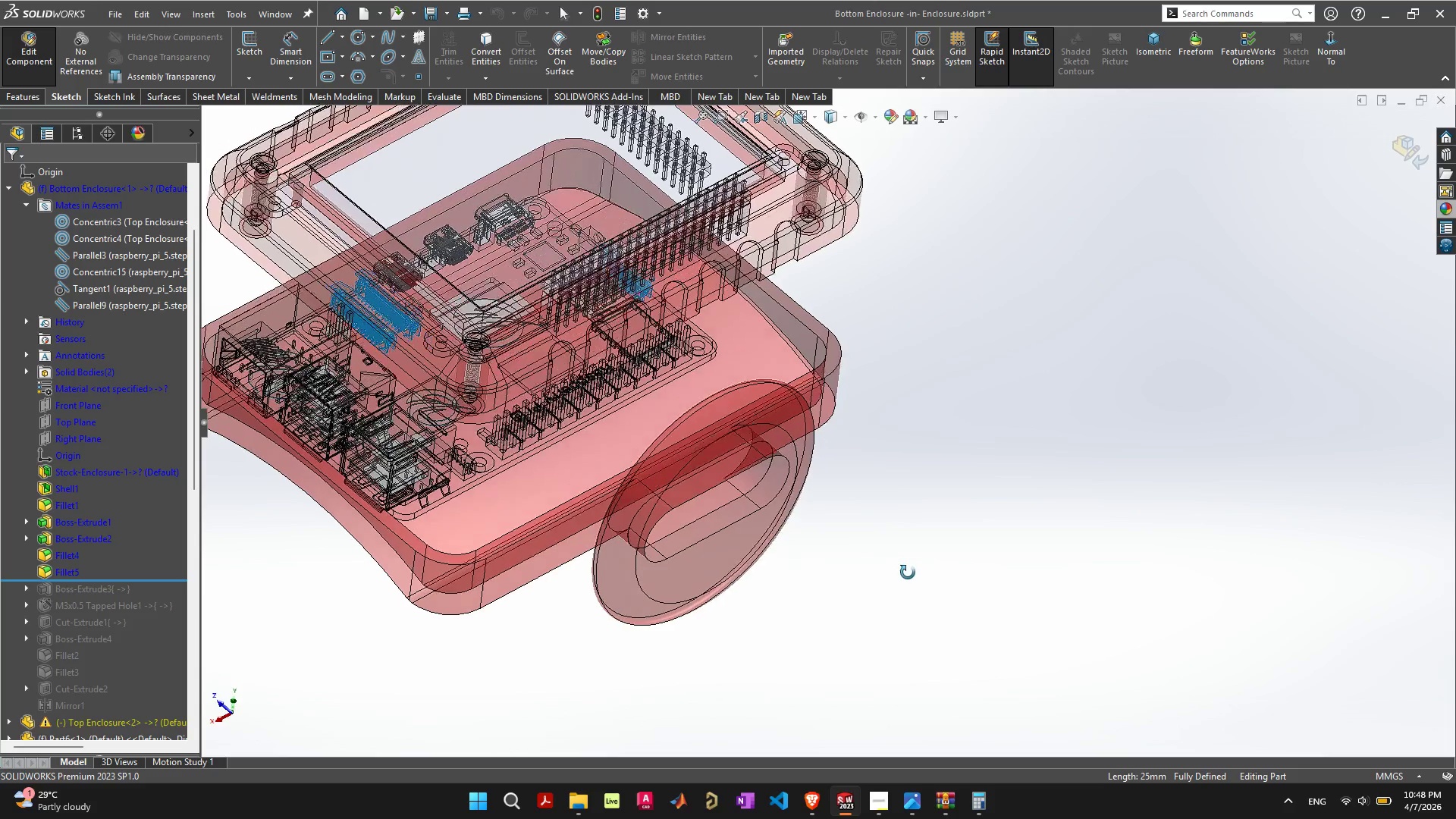 
wait(14.95)
 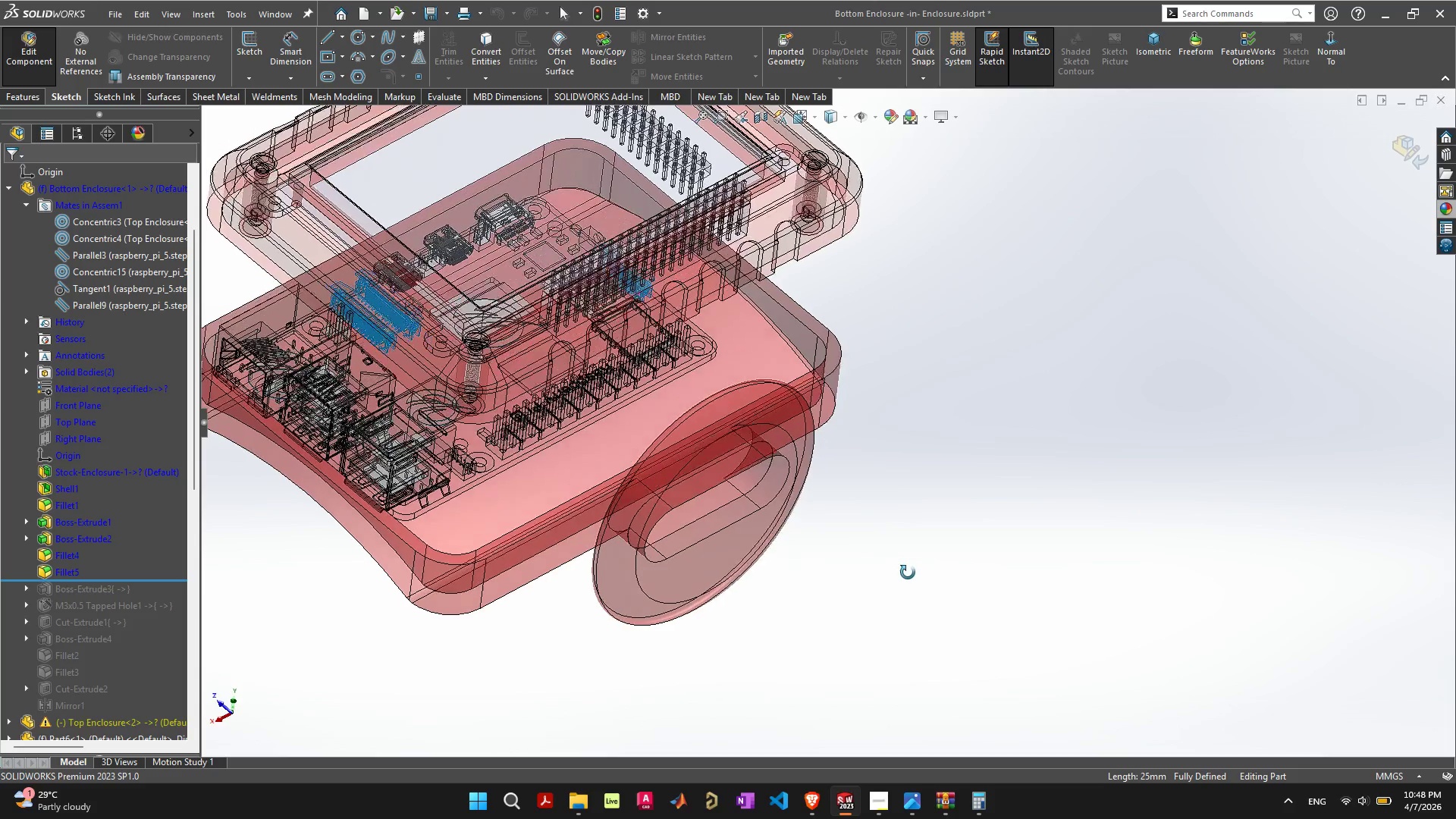 
left_click([877, 811])